 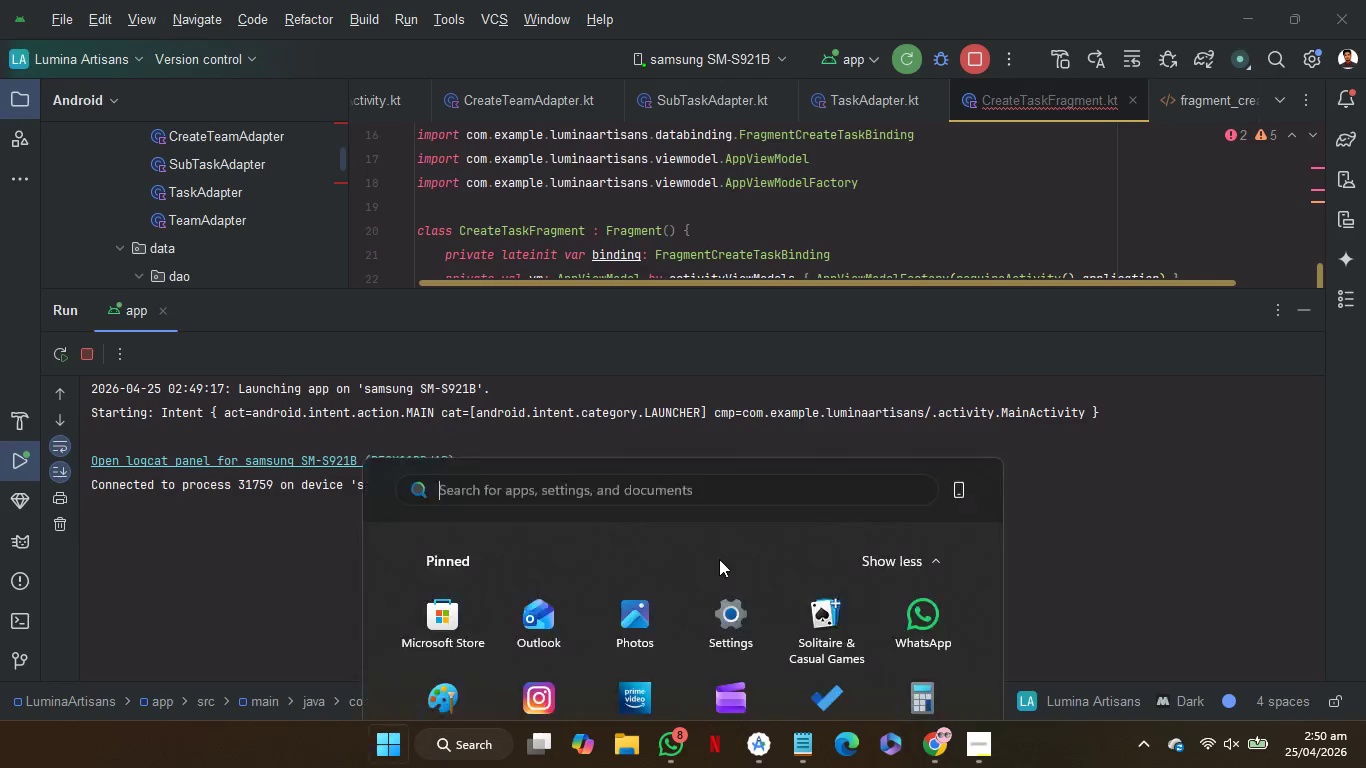 
key(M)
 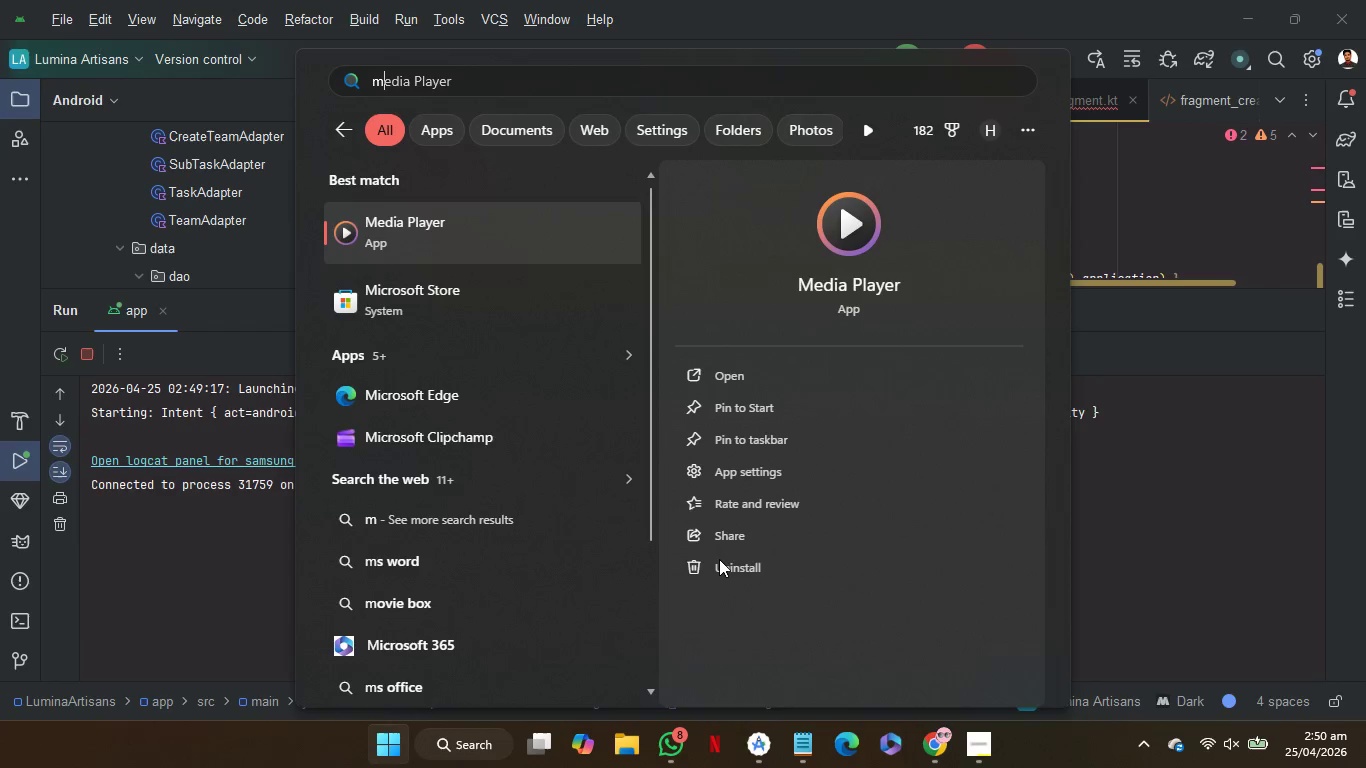 
key(ArrowDown)
 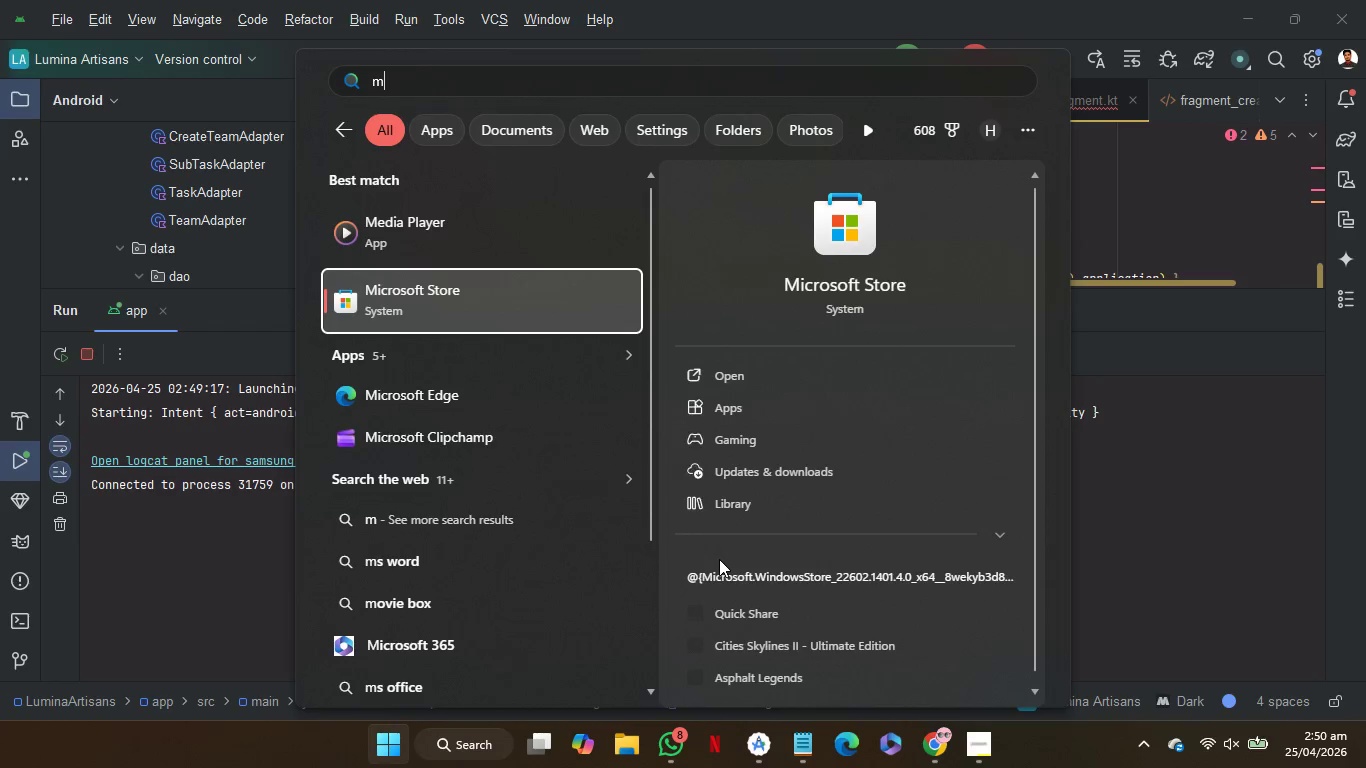 
key(ArrowDown)
 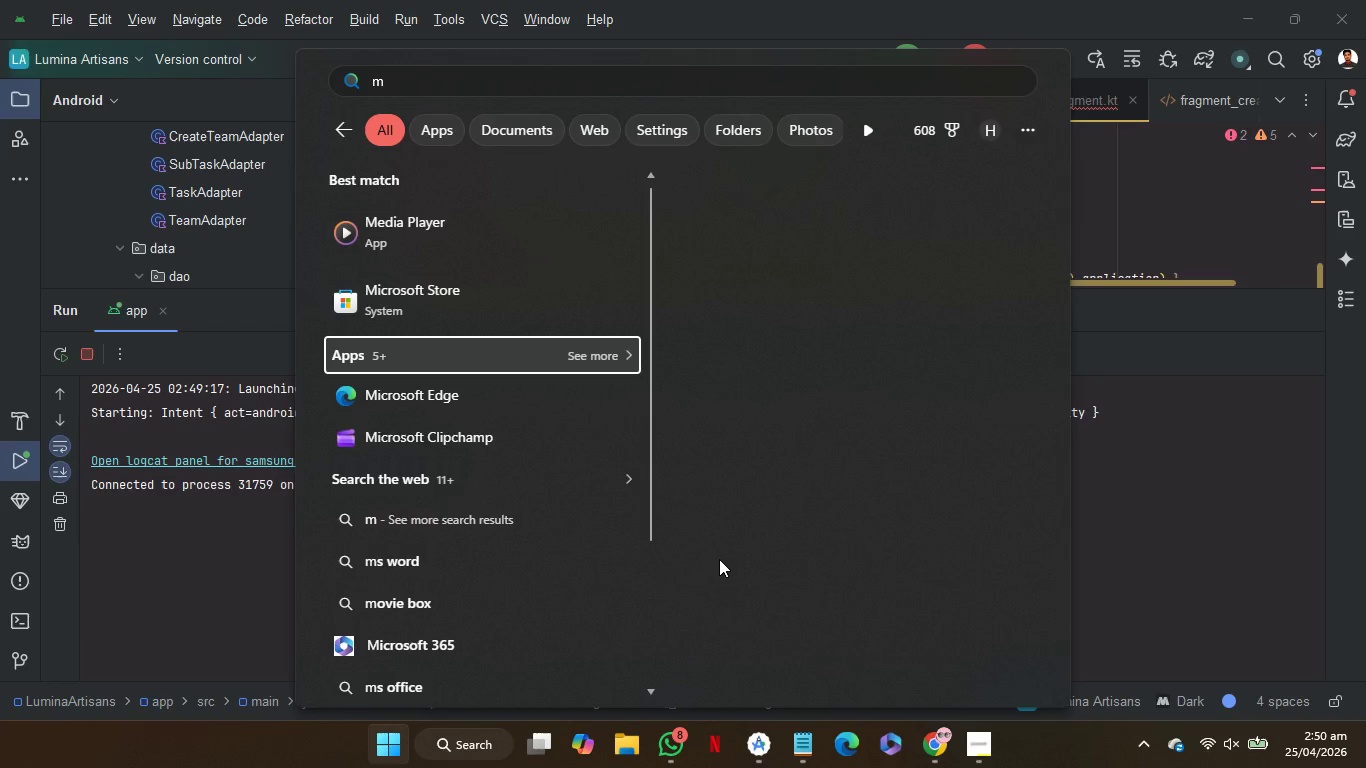 
key(ArrowDown)
 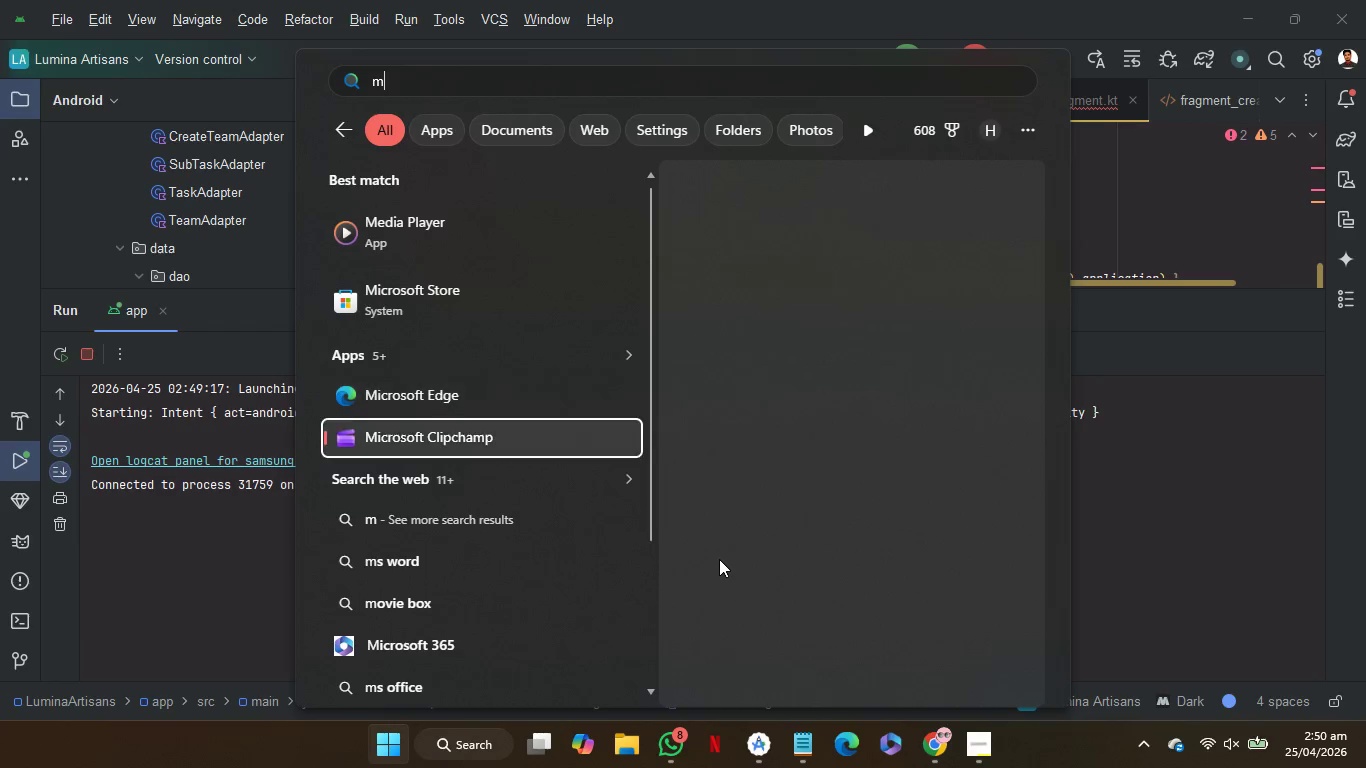 
key(ArrowDown)
 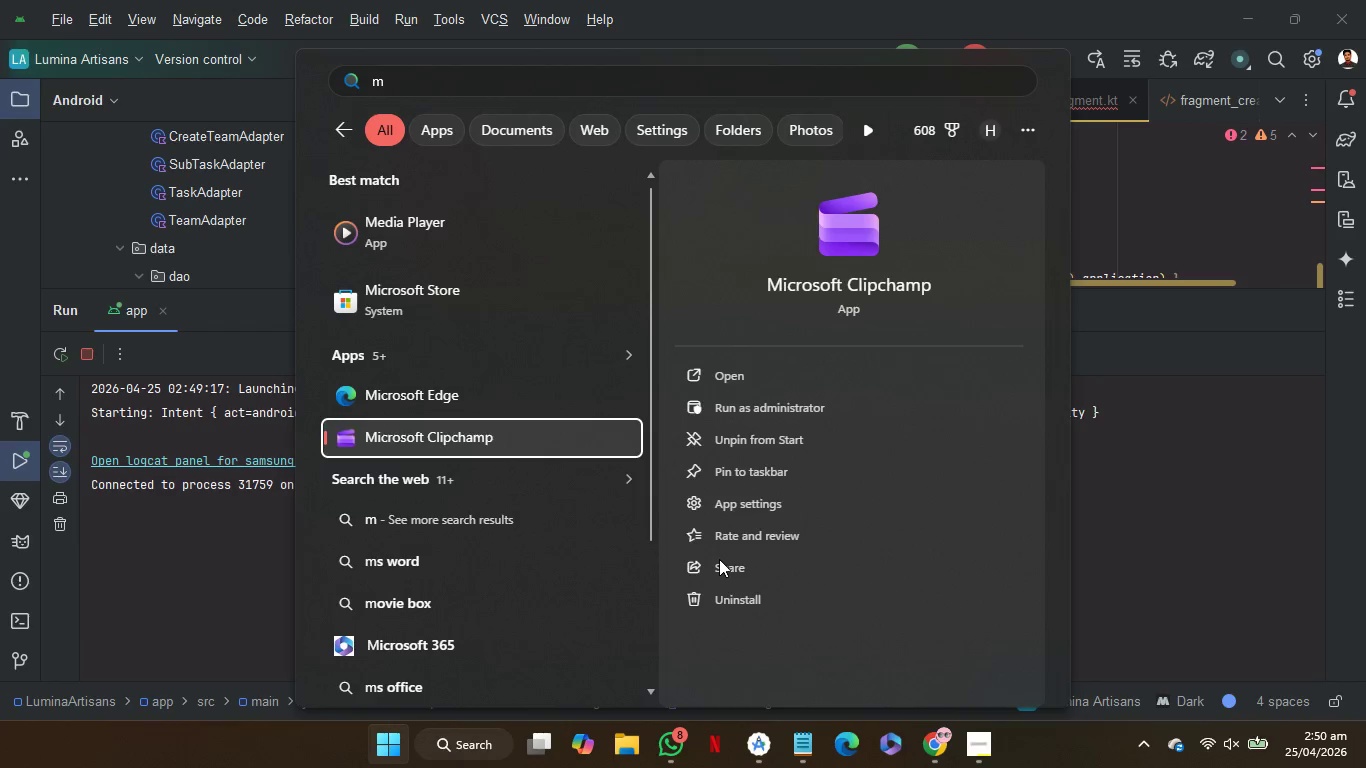 
key(ArrowDown)
 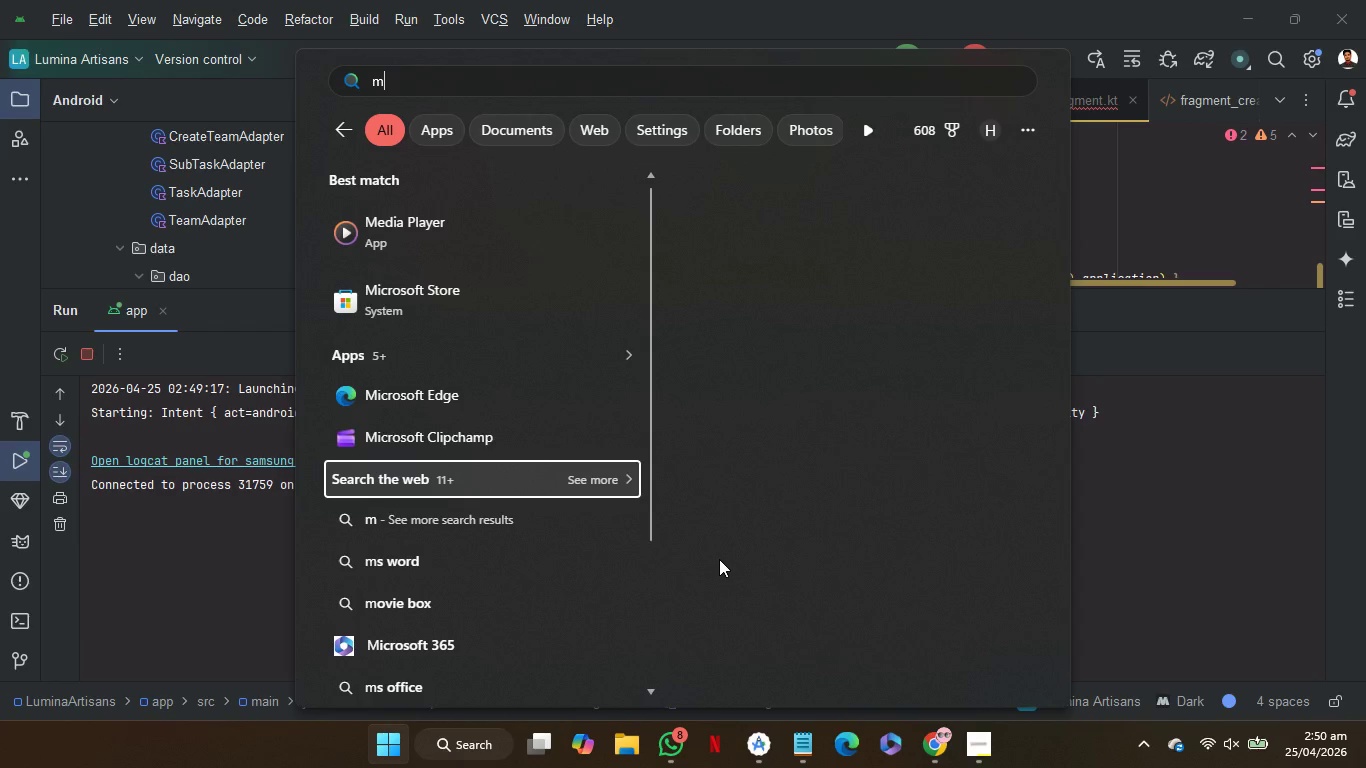 
key(ArrowDown)
 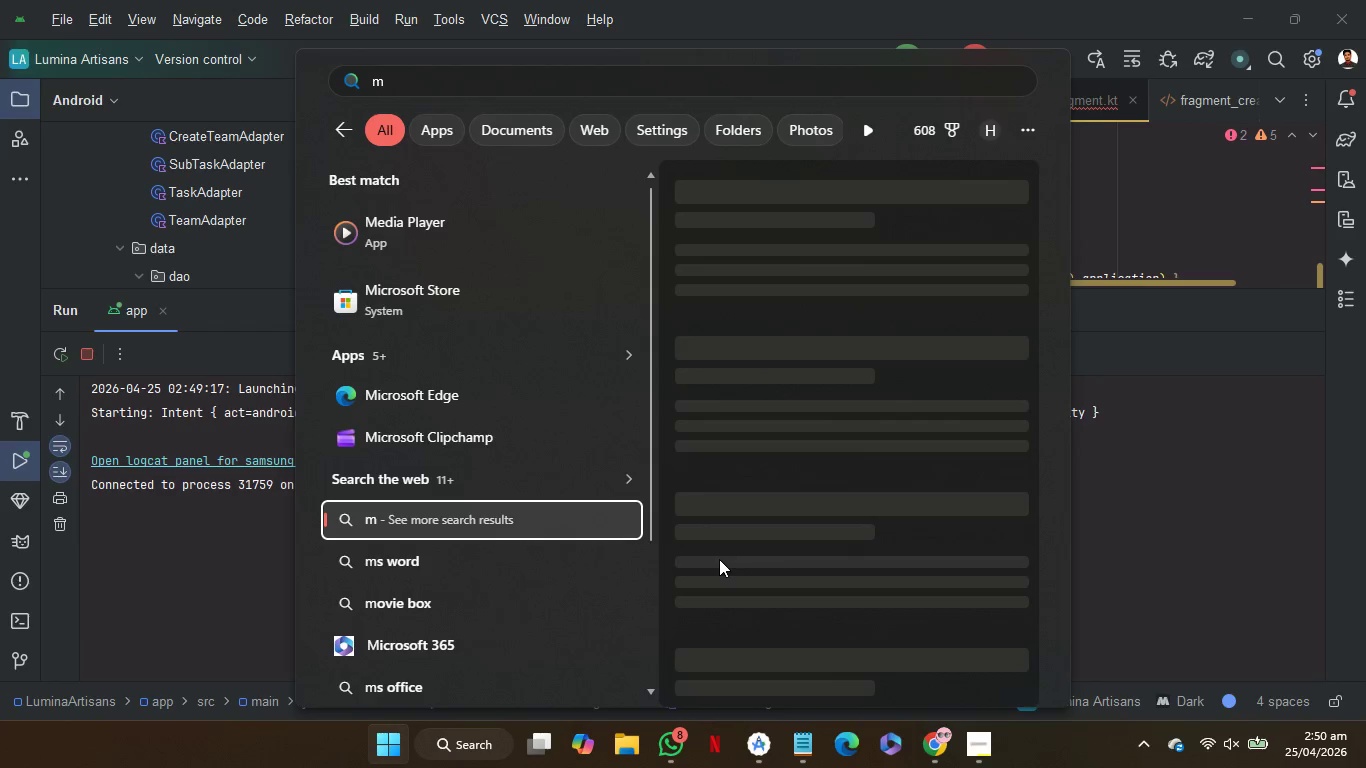 
key(ArrowDown)
 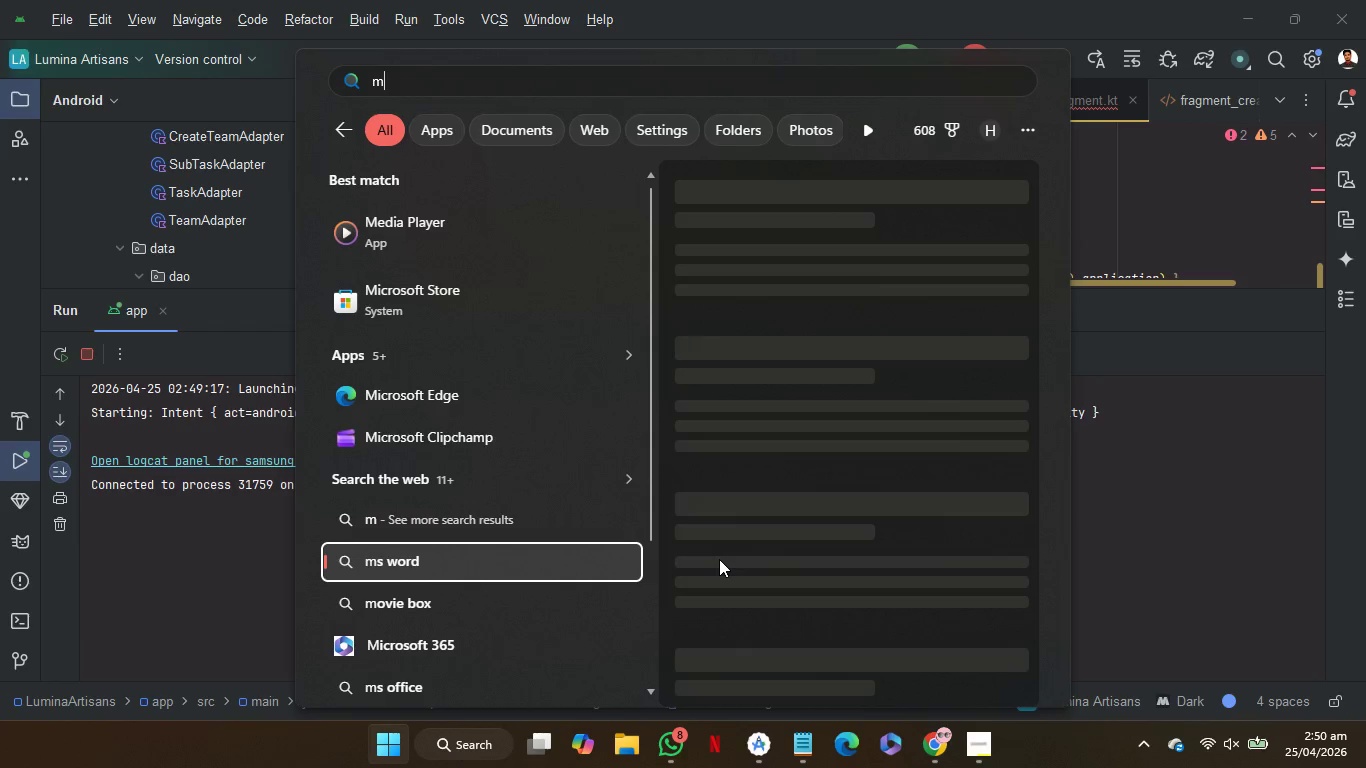 
key(Enter)
 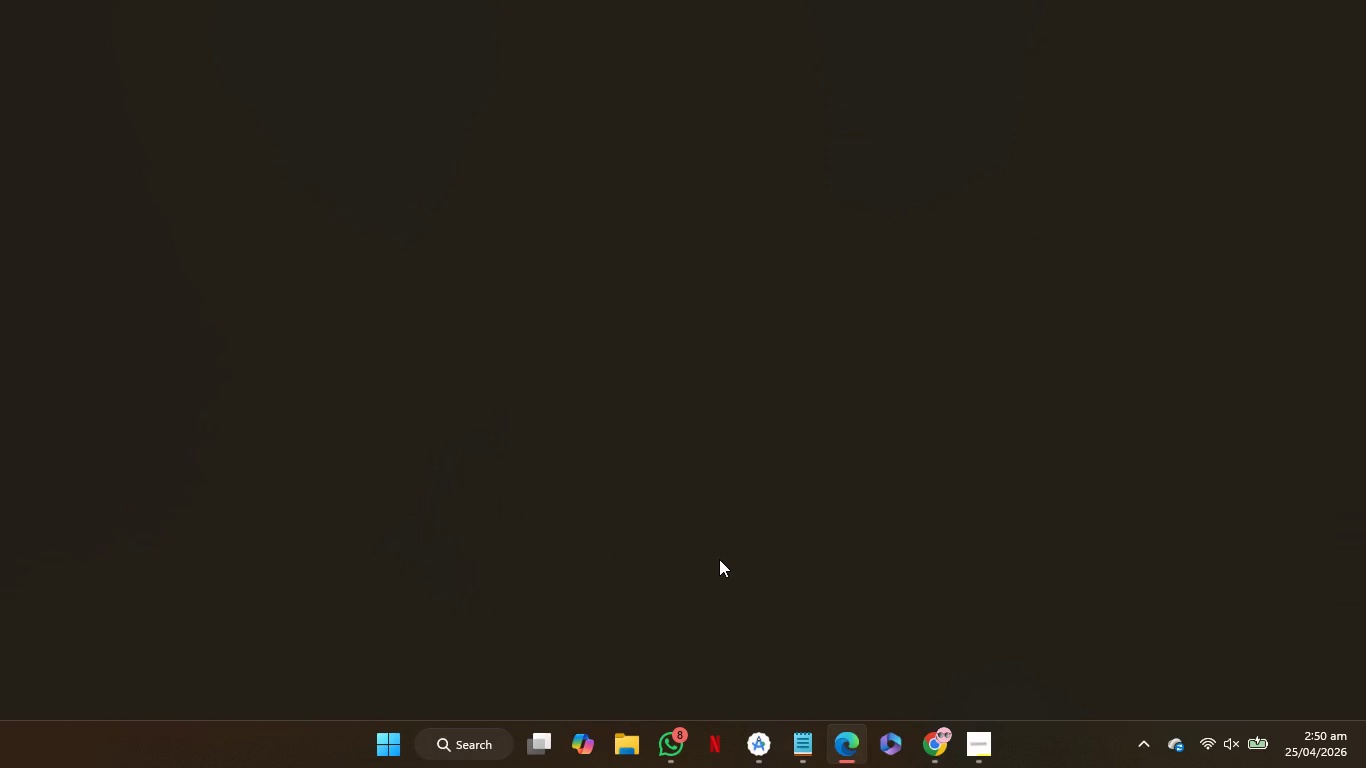 
wait(10.38)
 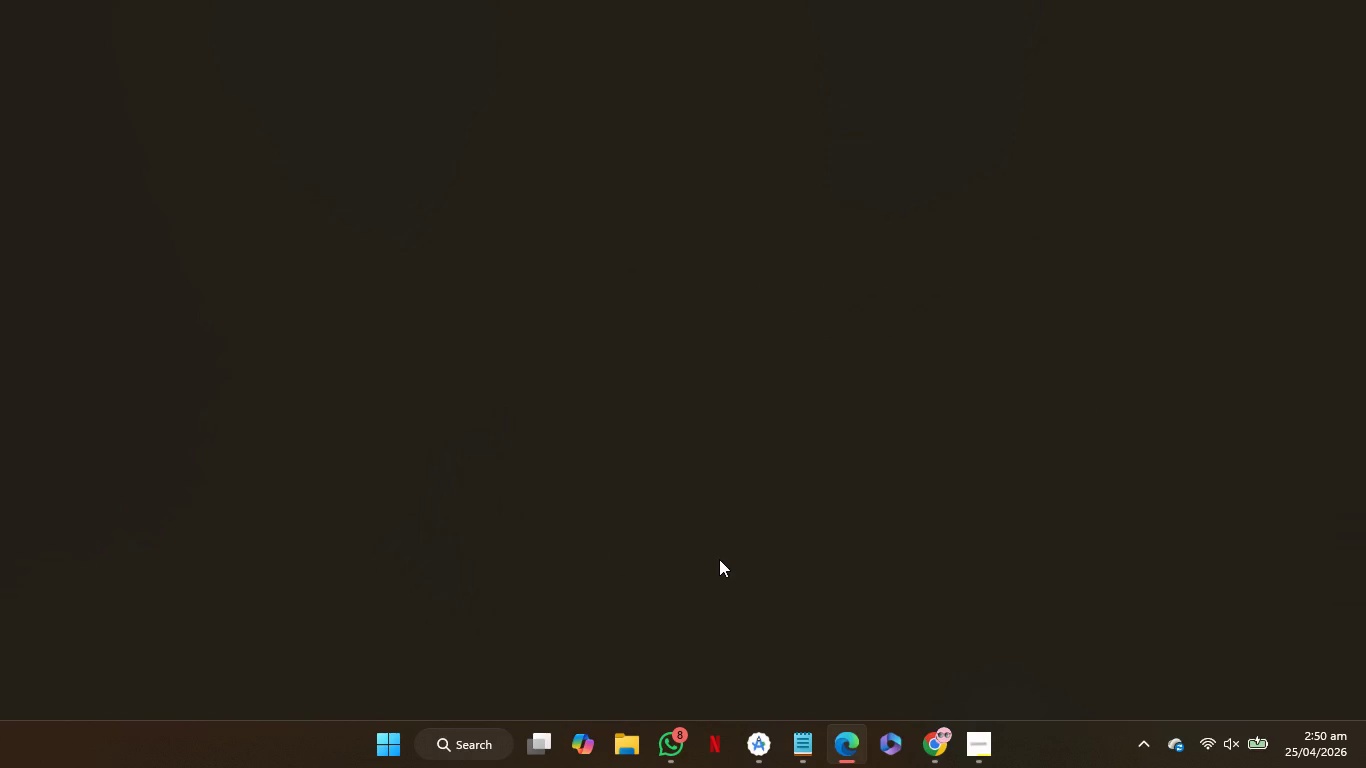 
left_click([1355, 9])
 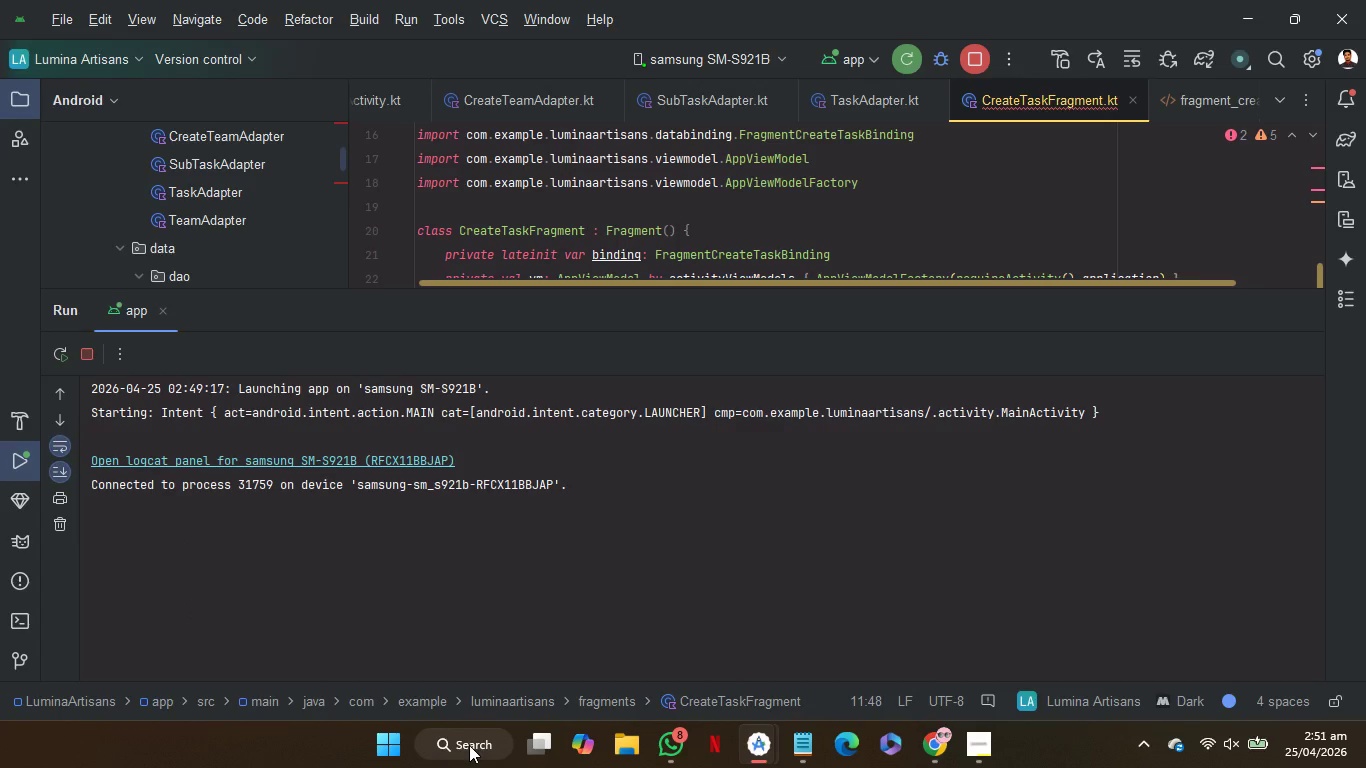 
key(Meta+MetaLeft)
 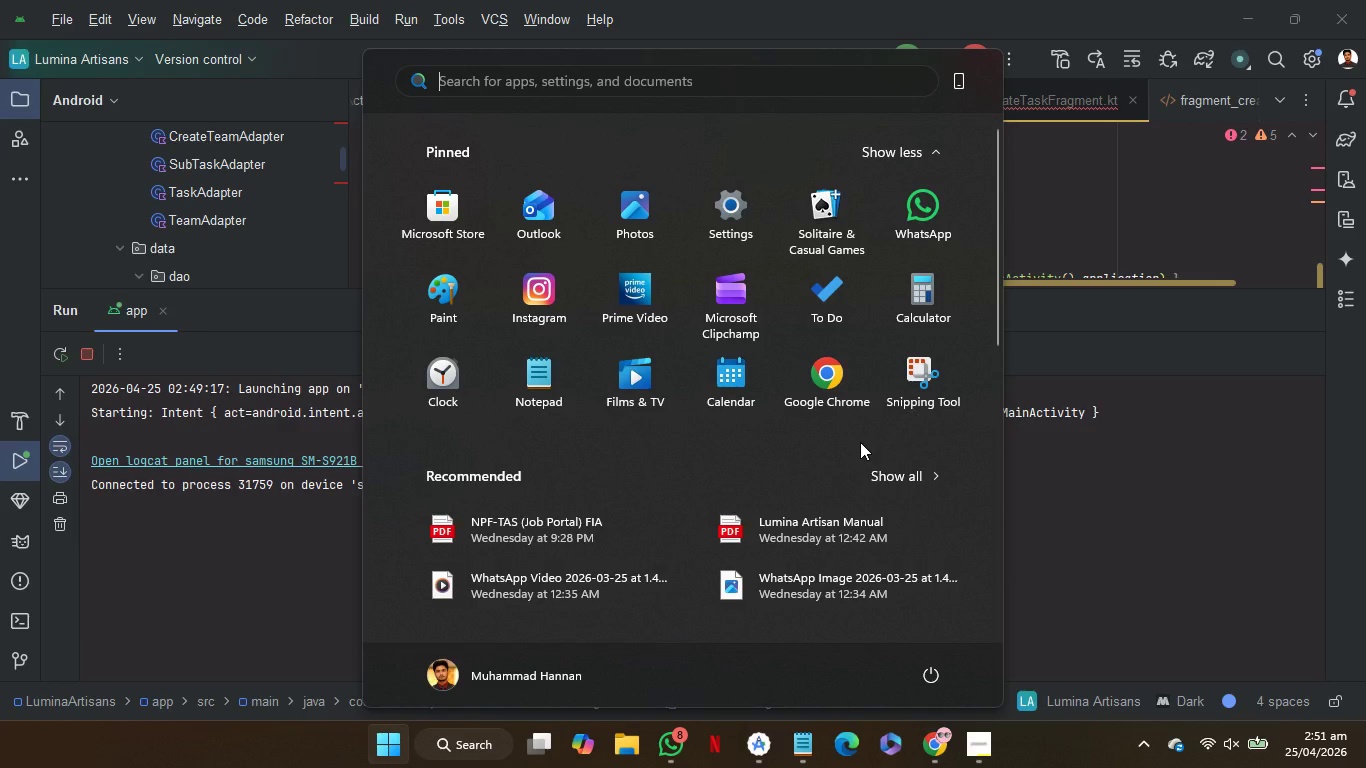 
wait(9.58)
 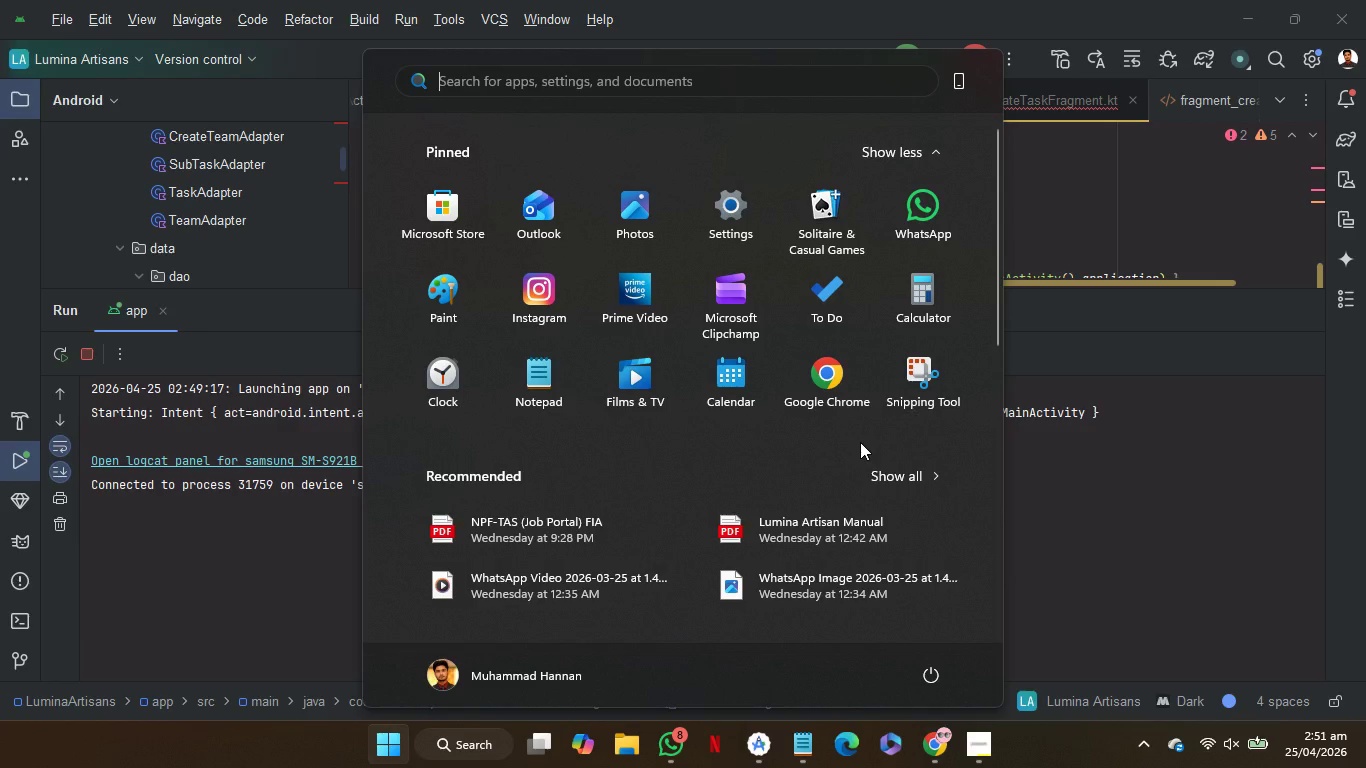 
left_click([606, 86])
 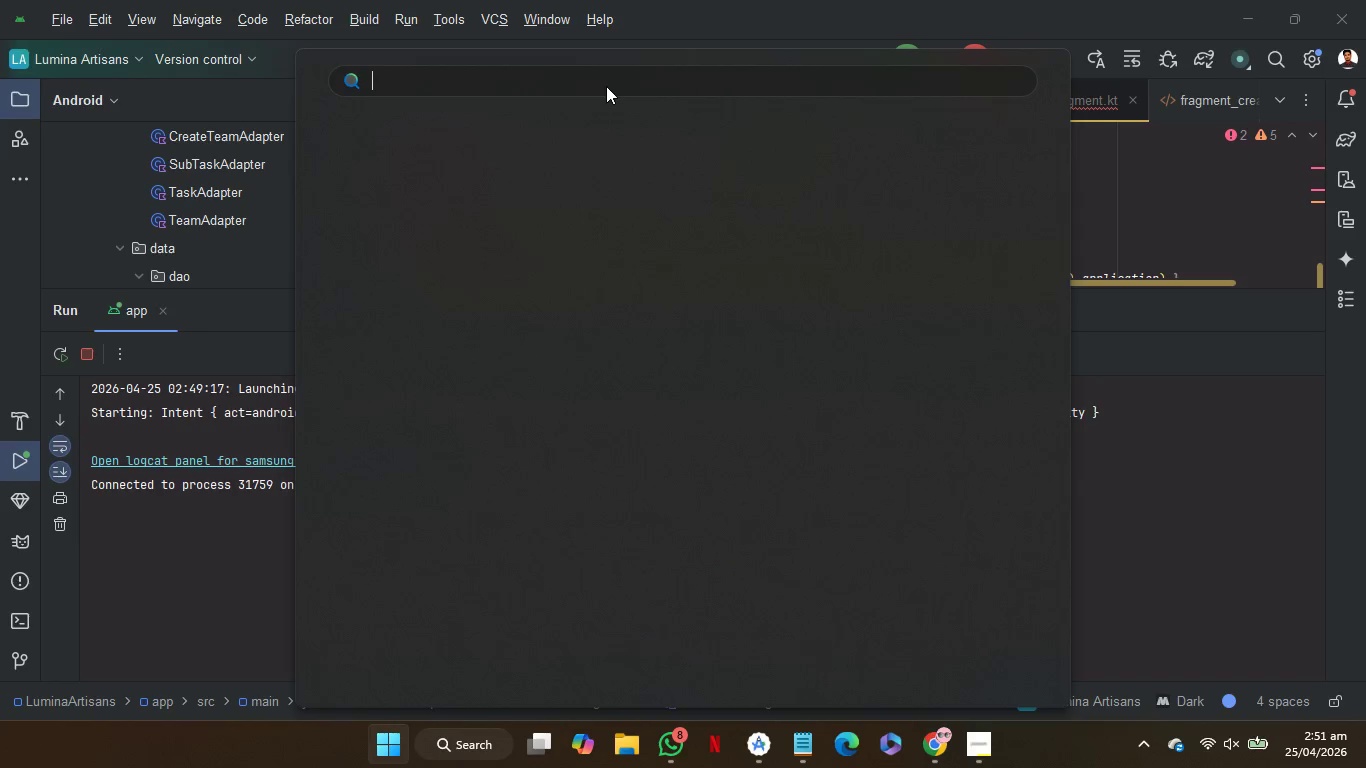 
type(m)
key(Backspace)
type(word)
 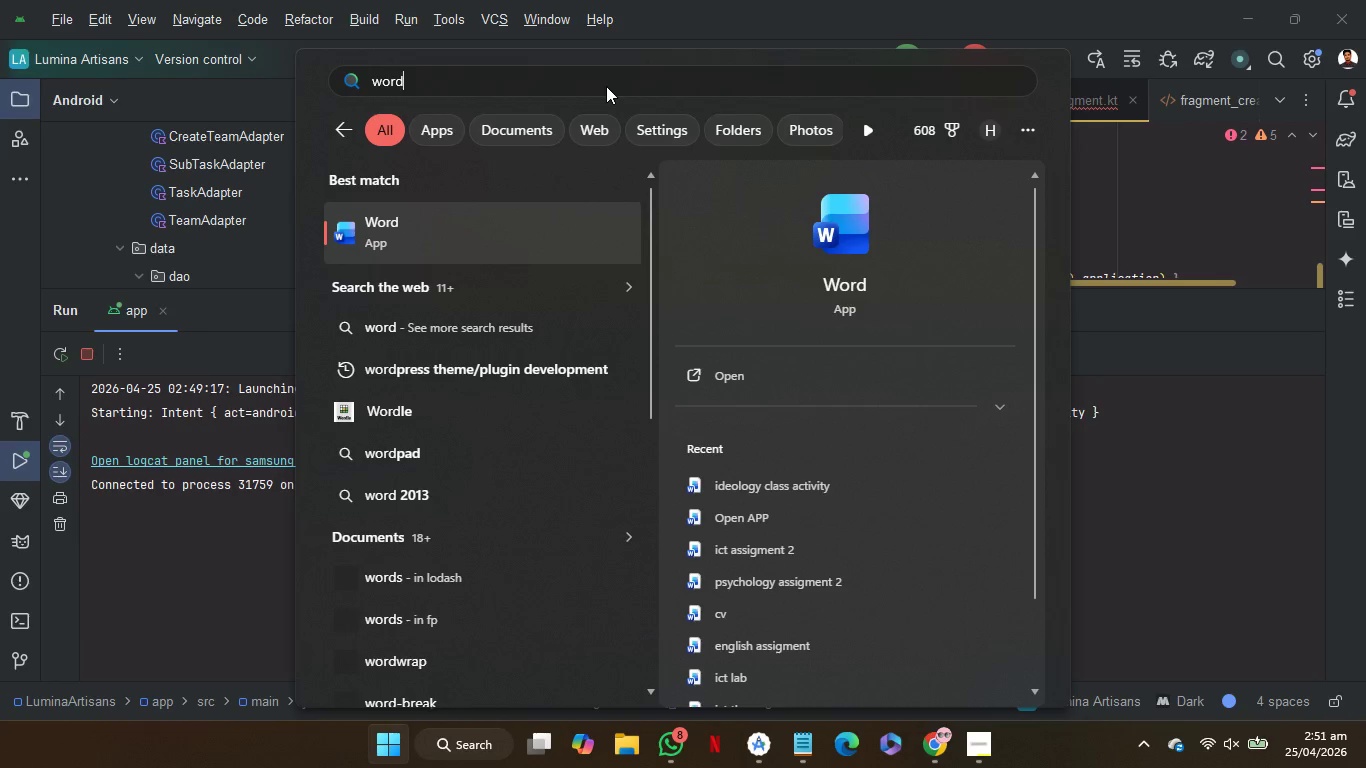 
key(Enter)
 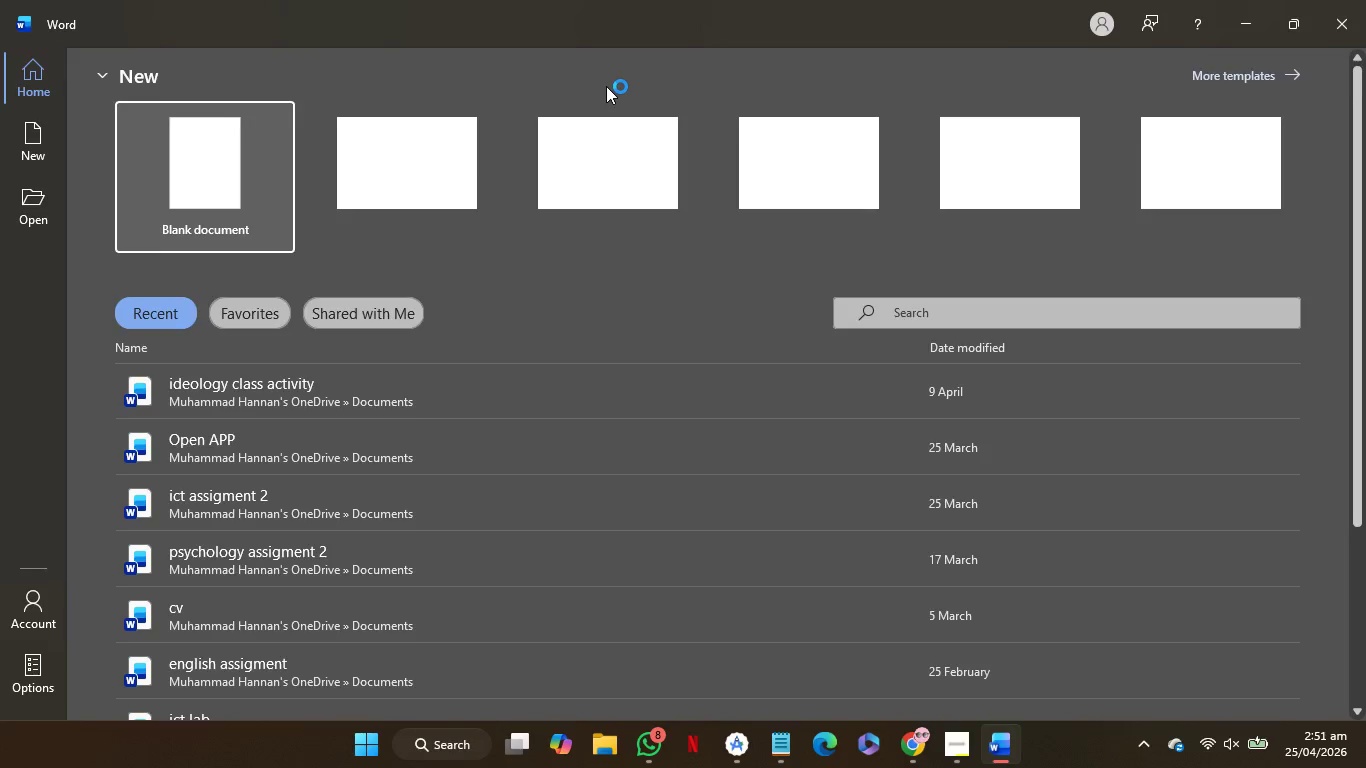 
wait(10.09)
 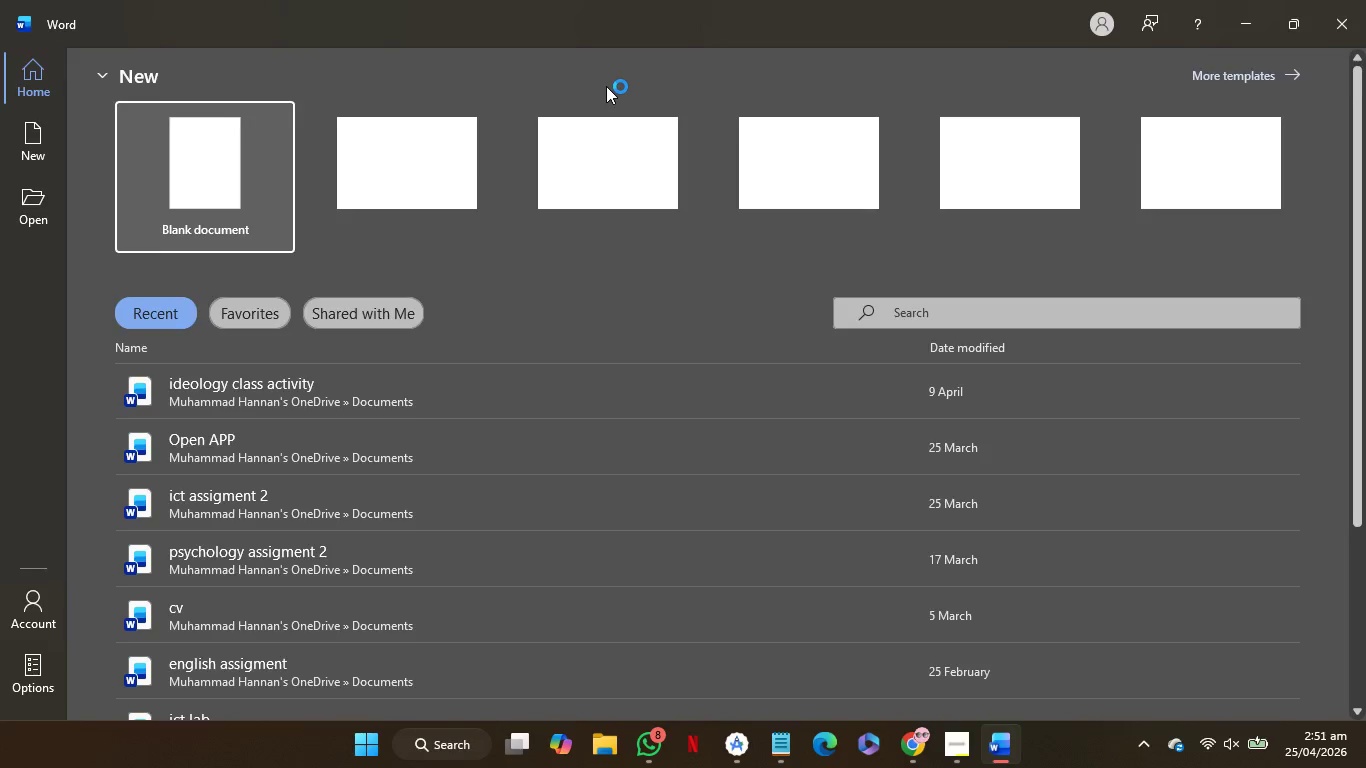 
left_click([225, 215])
 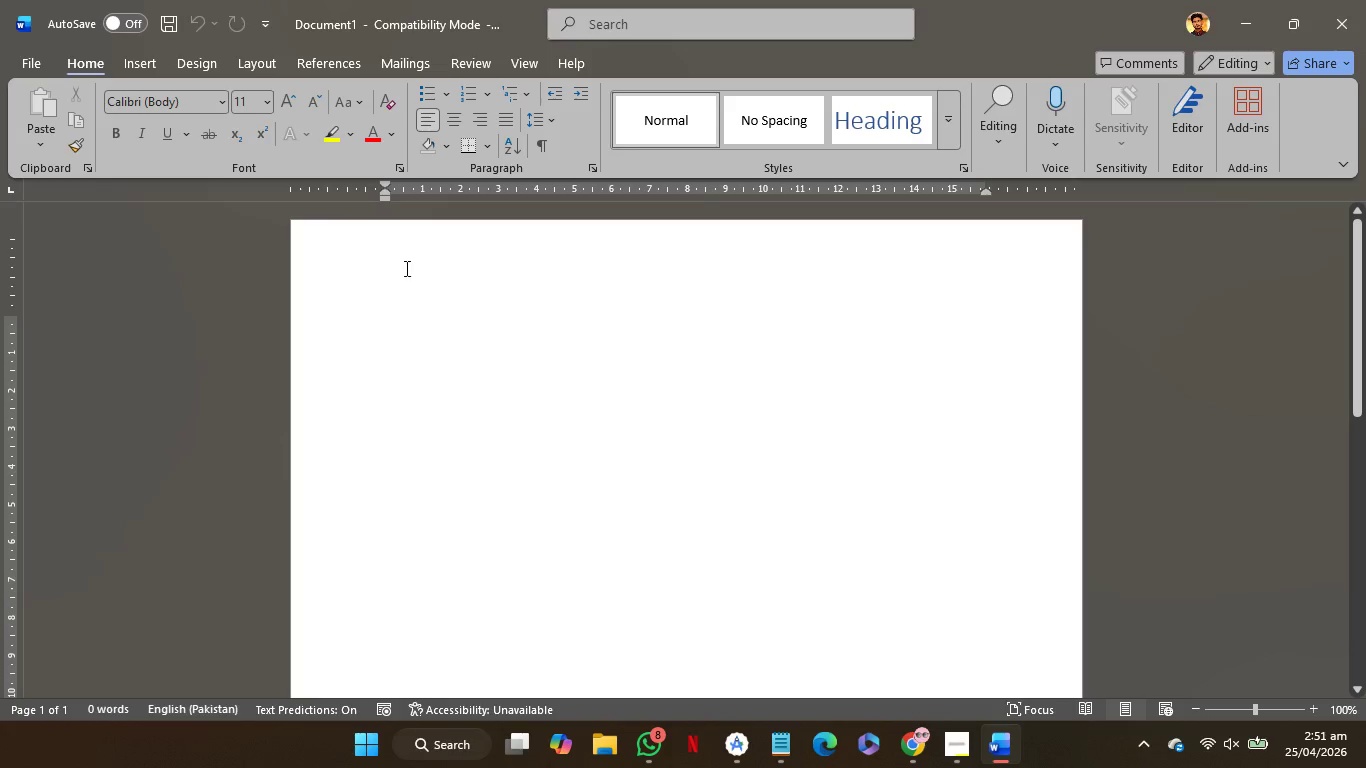 
left_click([561, 287])
 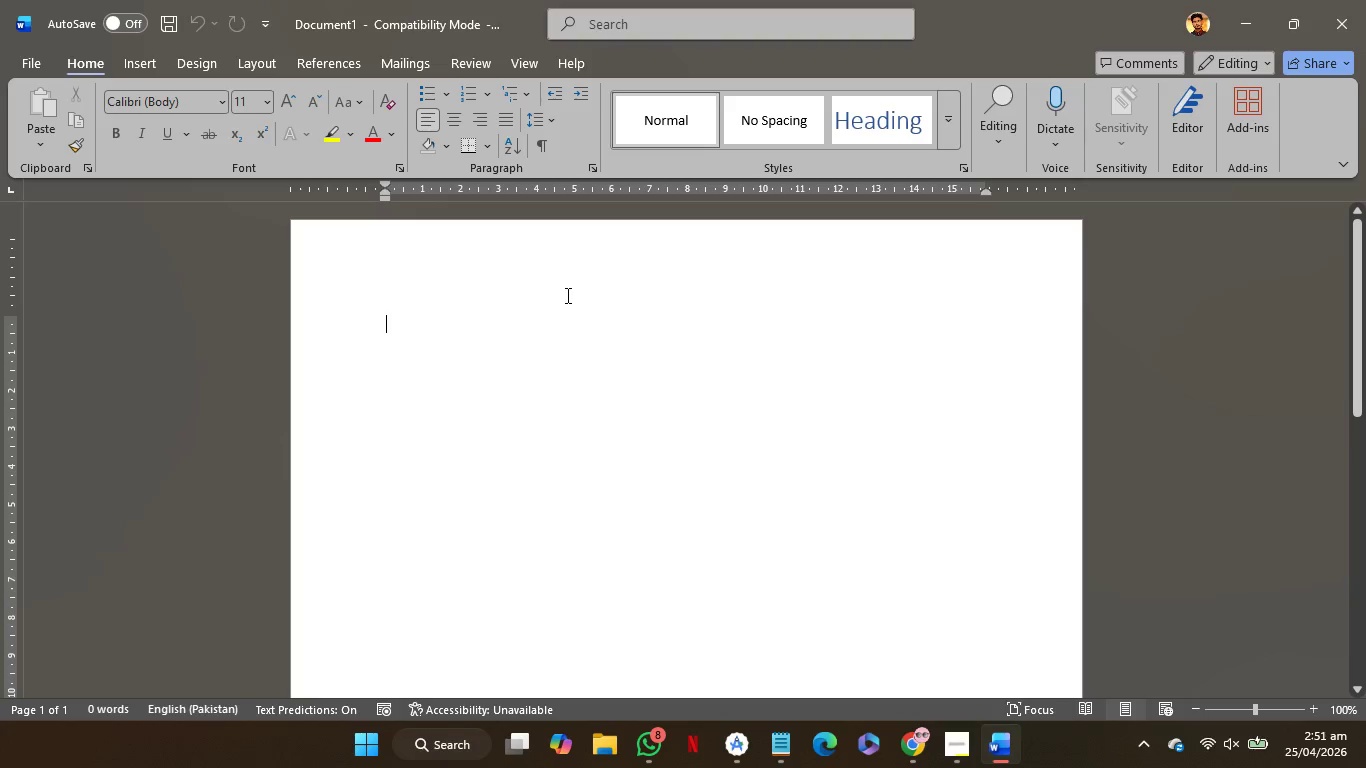 
type(LUMINA ARTISANA MANUAL)
 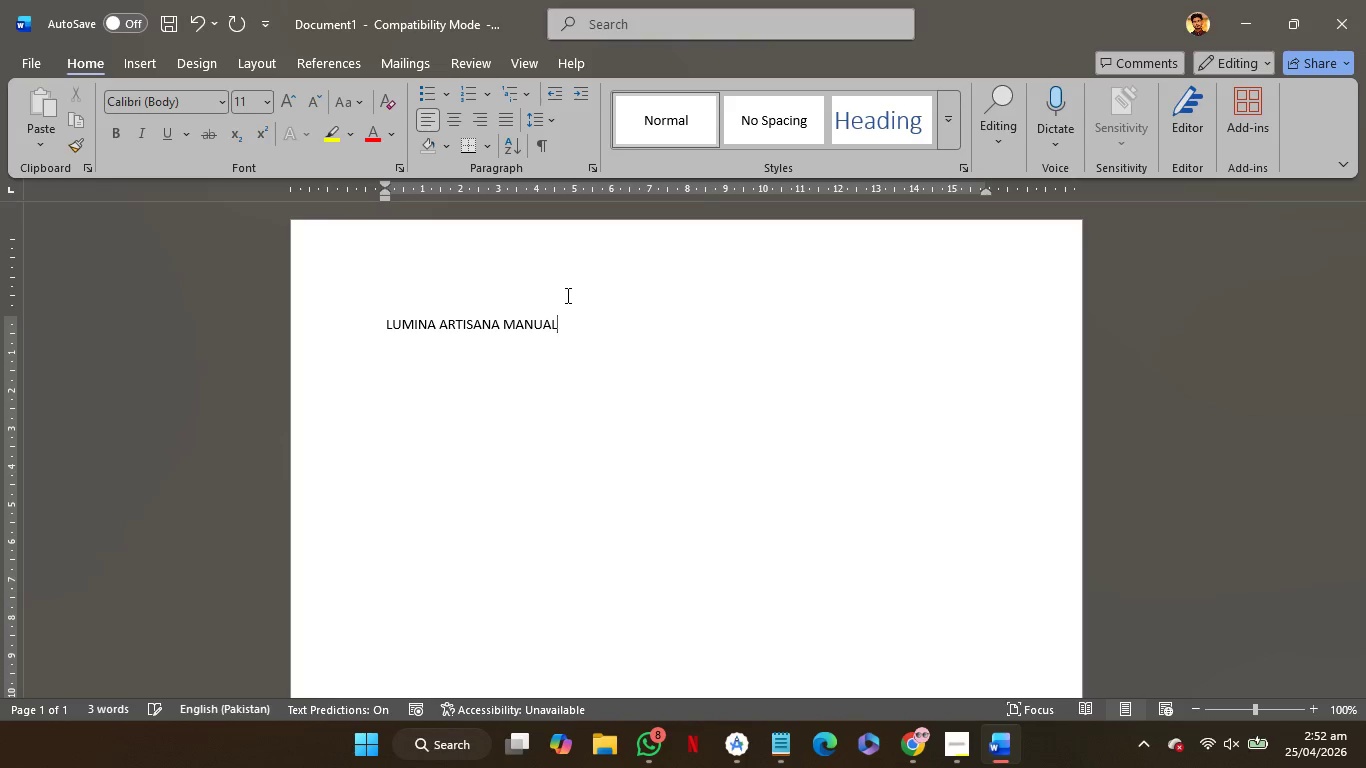 
double_click([537, 323])
 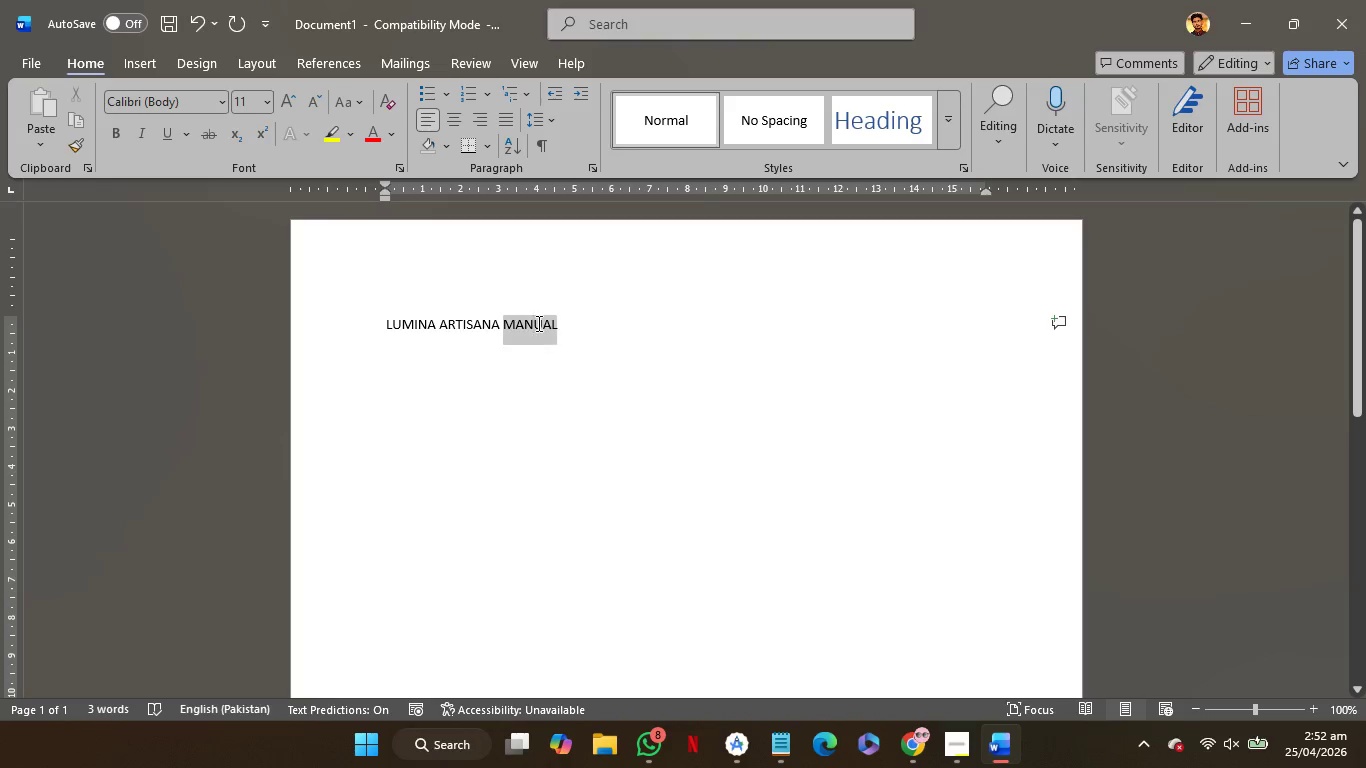 
triple_click([537, 323])
 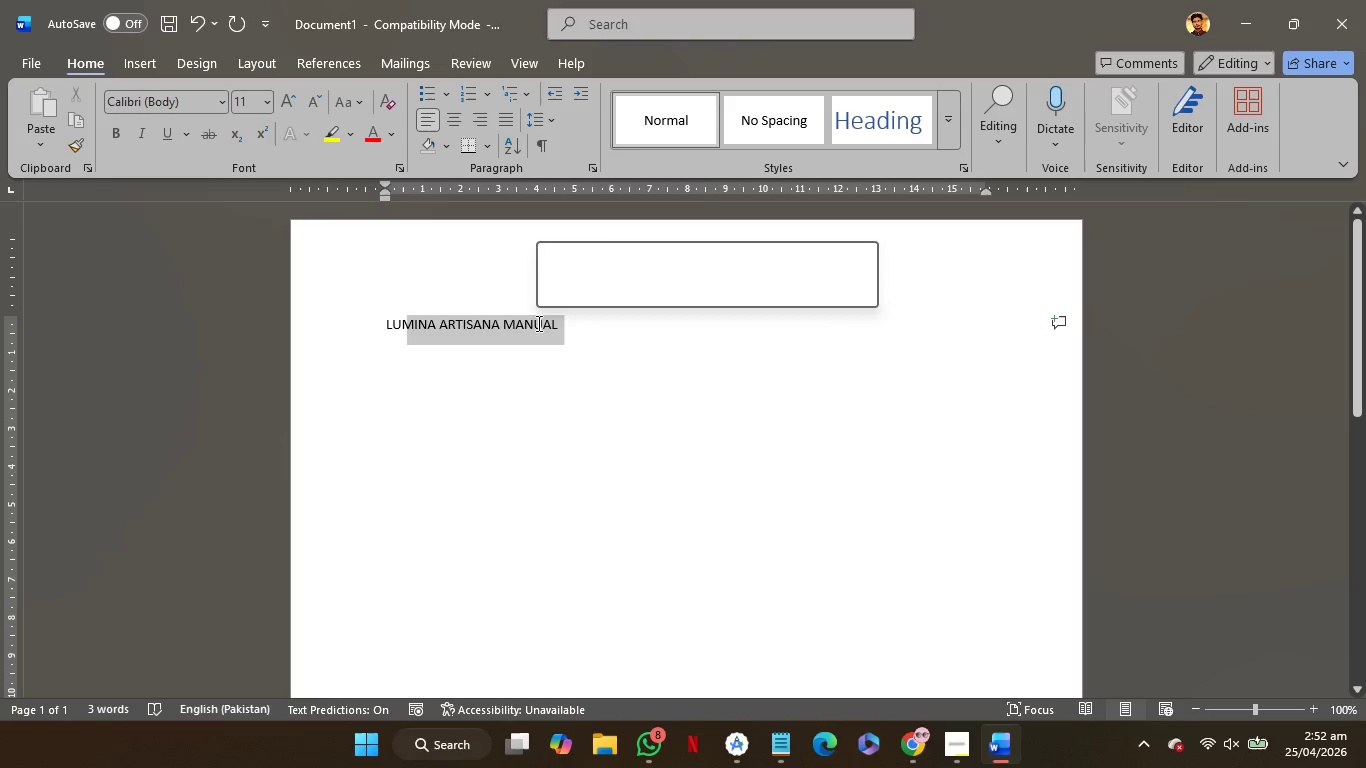 
triple_click([537, 323])
 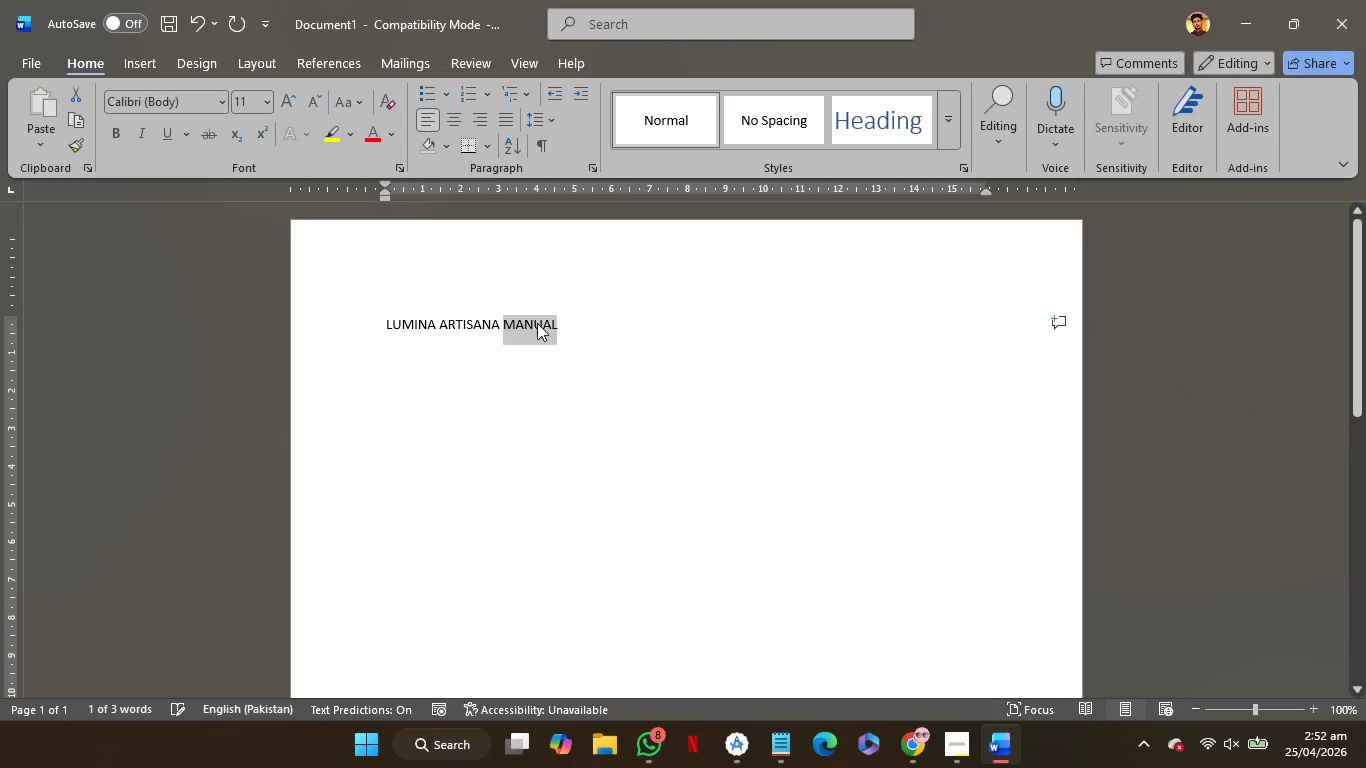 
double_click([537, 323])
 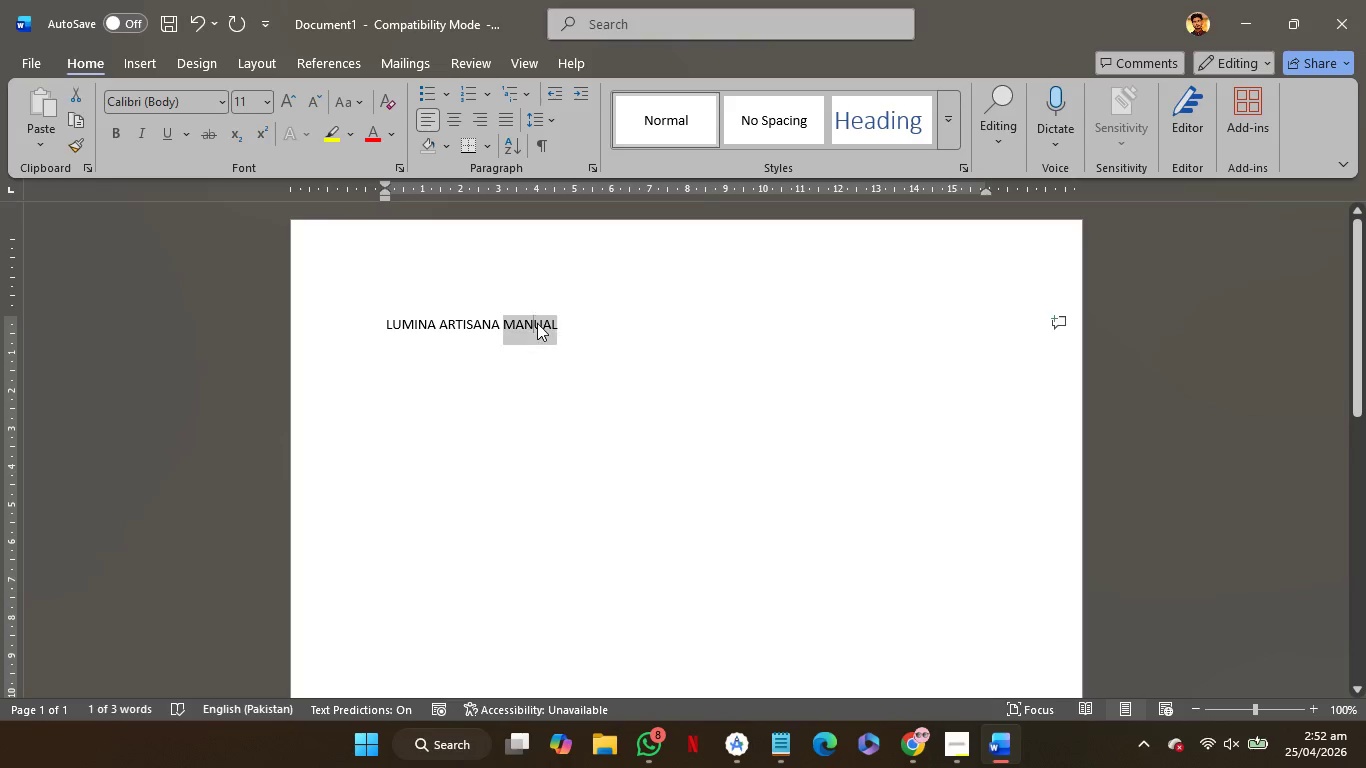 
triple_click([537, 323])
 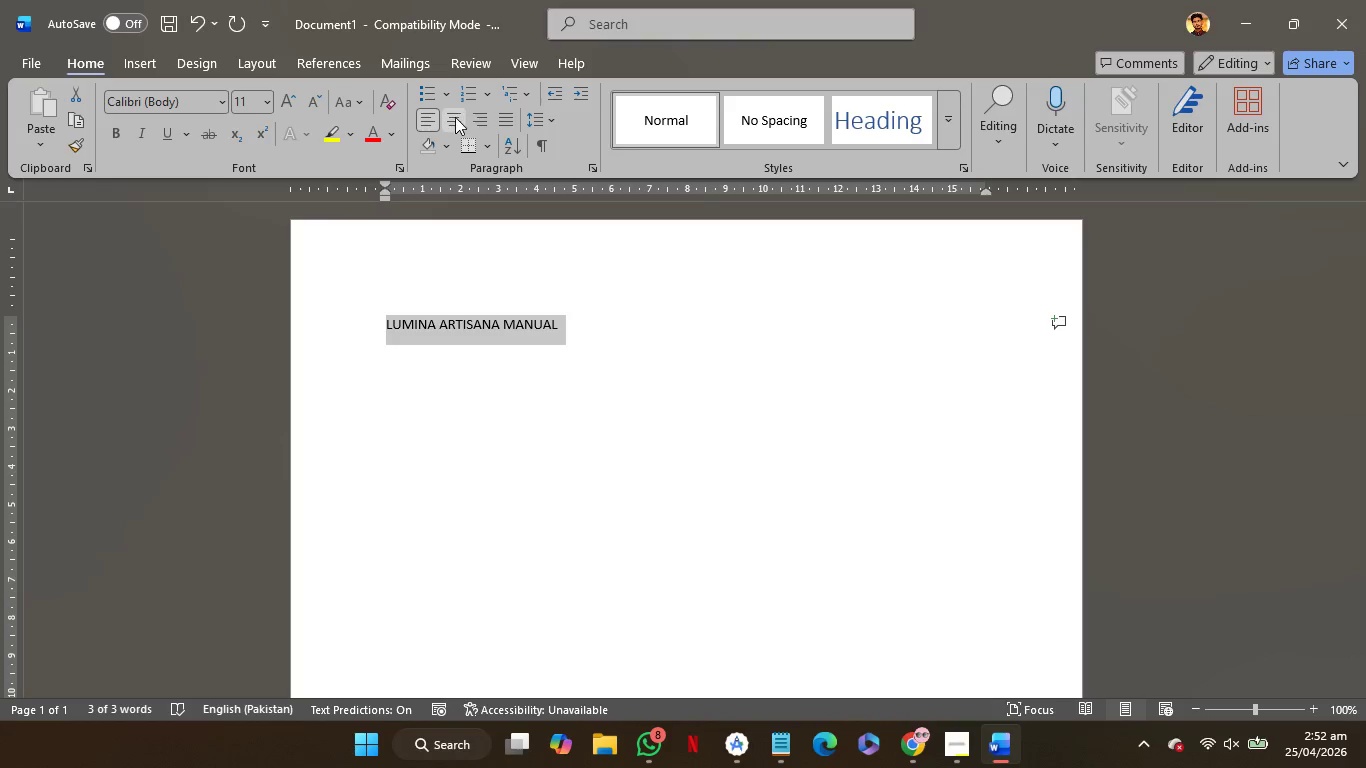 
left_click([457, 117])
 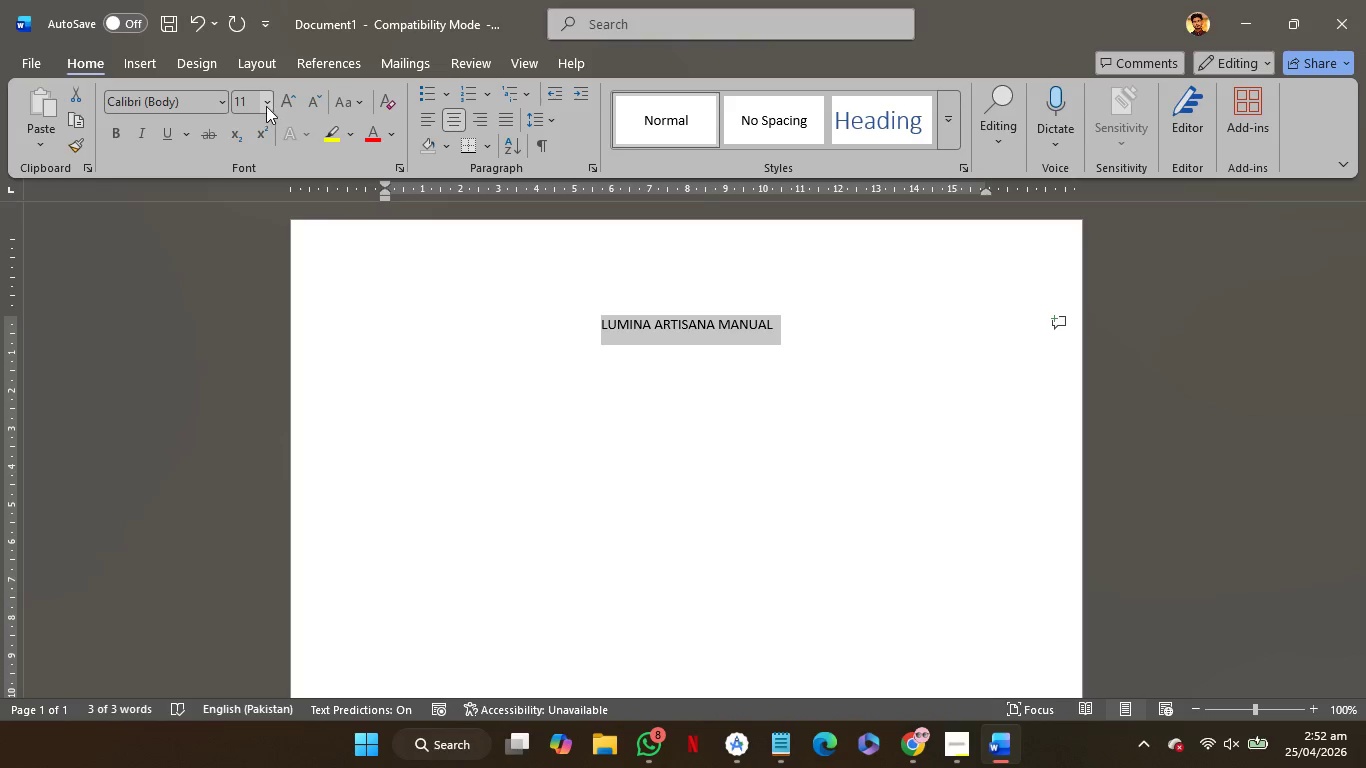 
left_click([266, 106])
 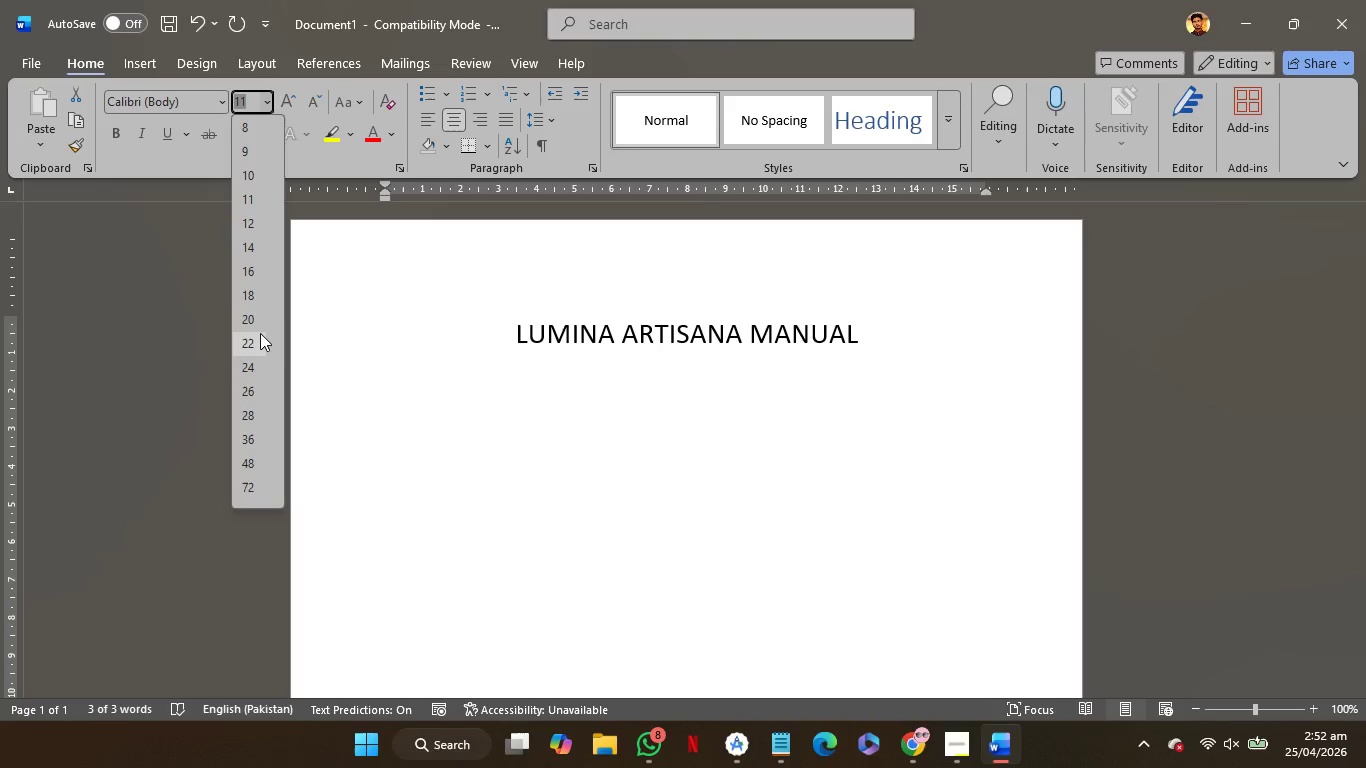 
left_click([260, 333])
 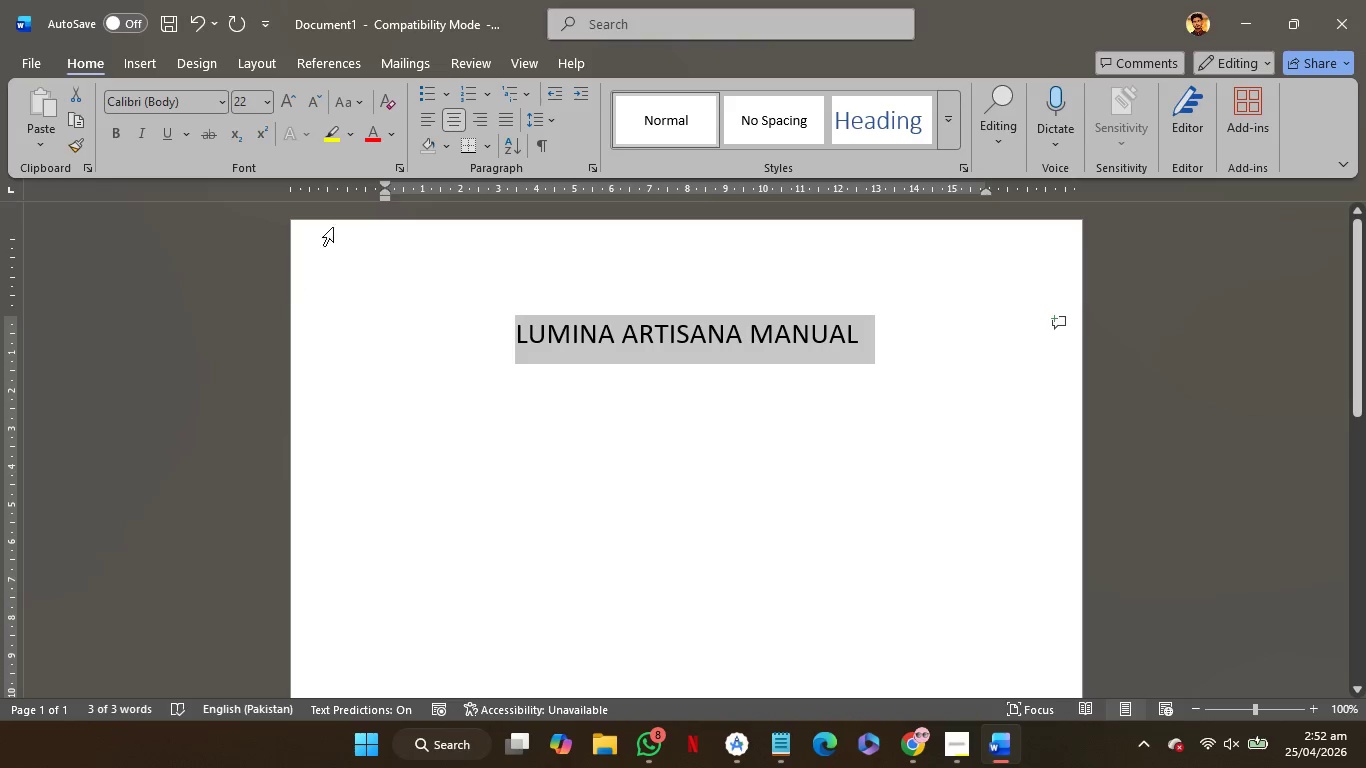 
mouse_move([355, 137])
 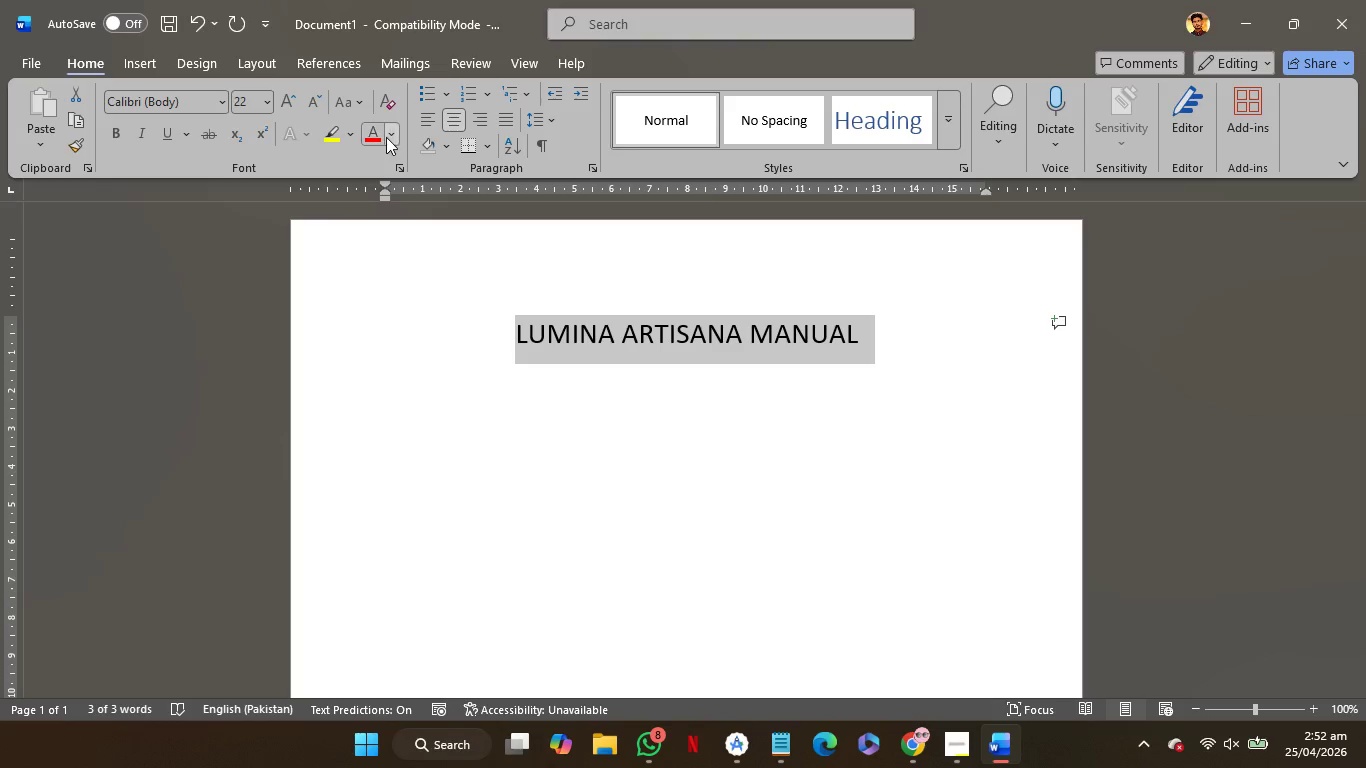 
left_click([387, 134])
 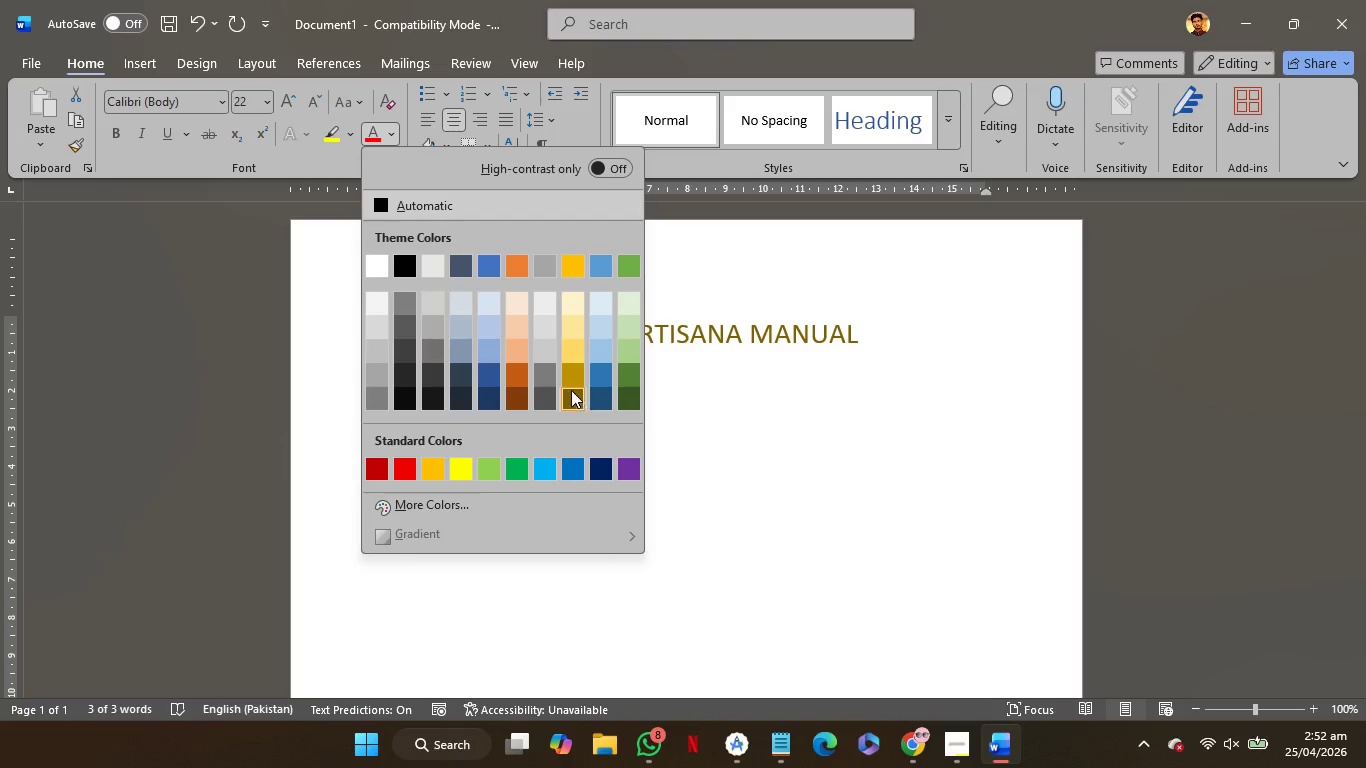 
mouse_move([551, 373])
 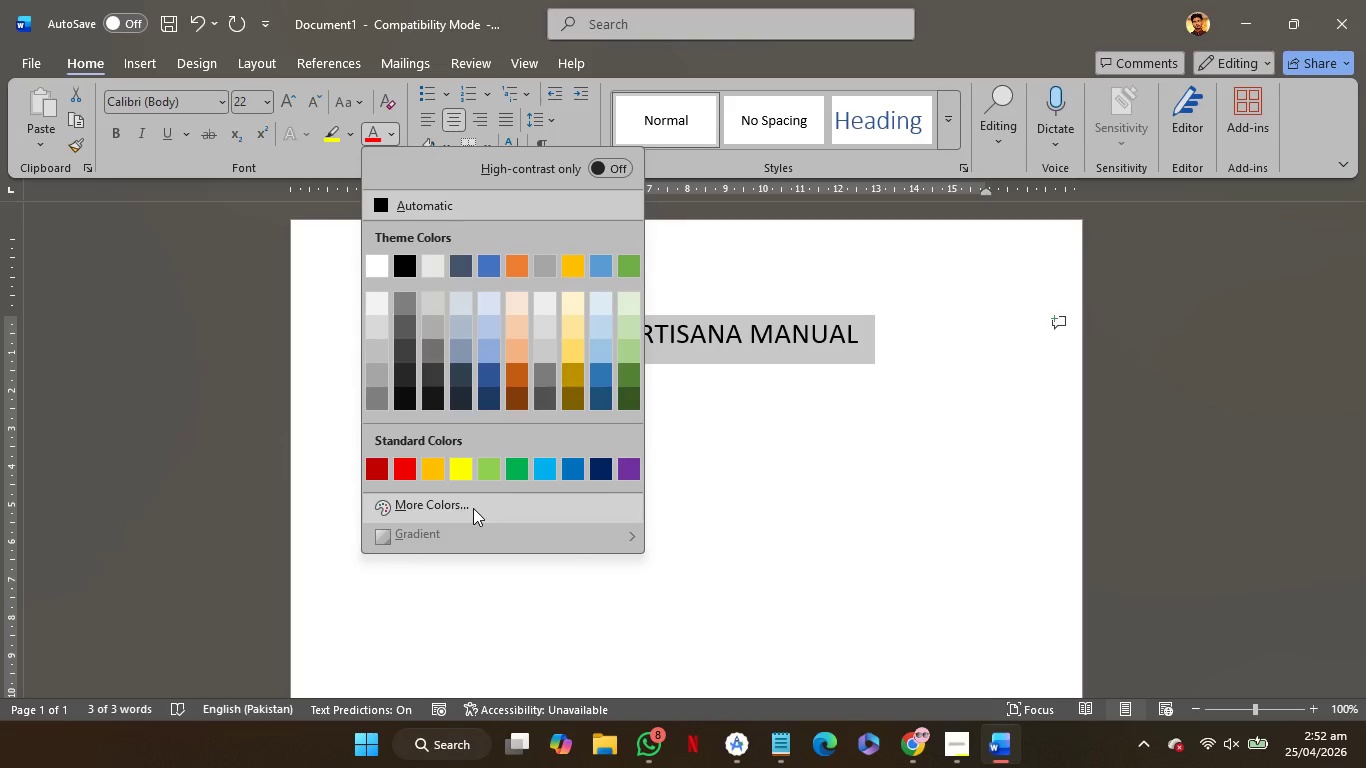 
left_click([473, 508])
 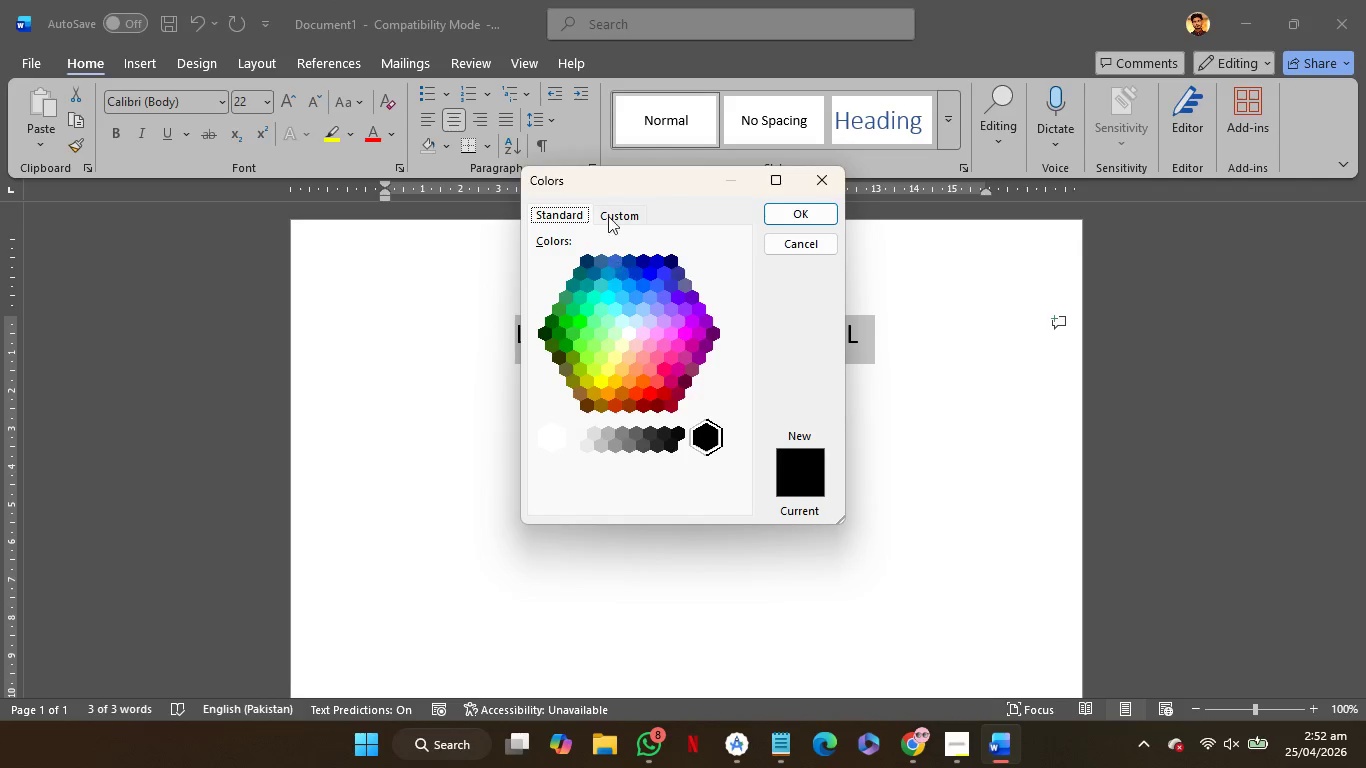 
left_click([615, 216])
 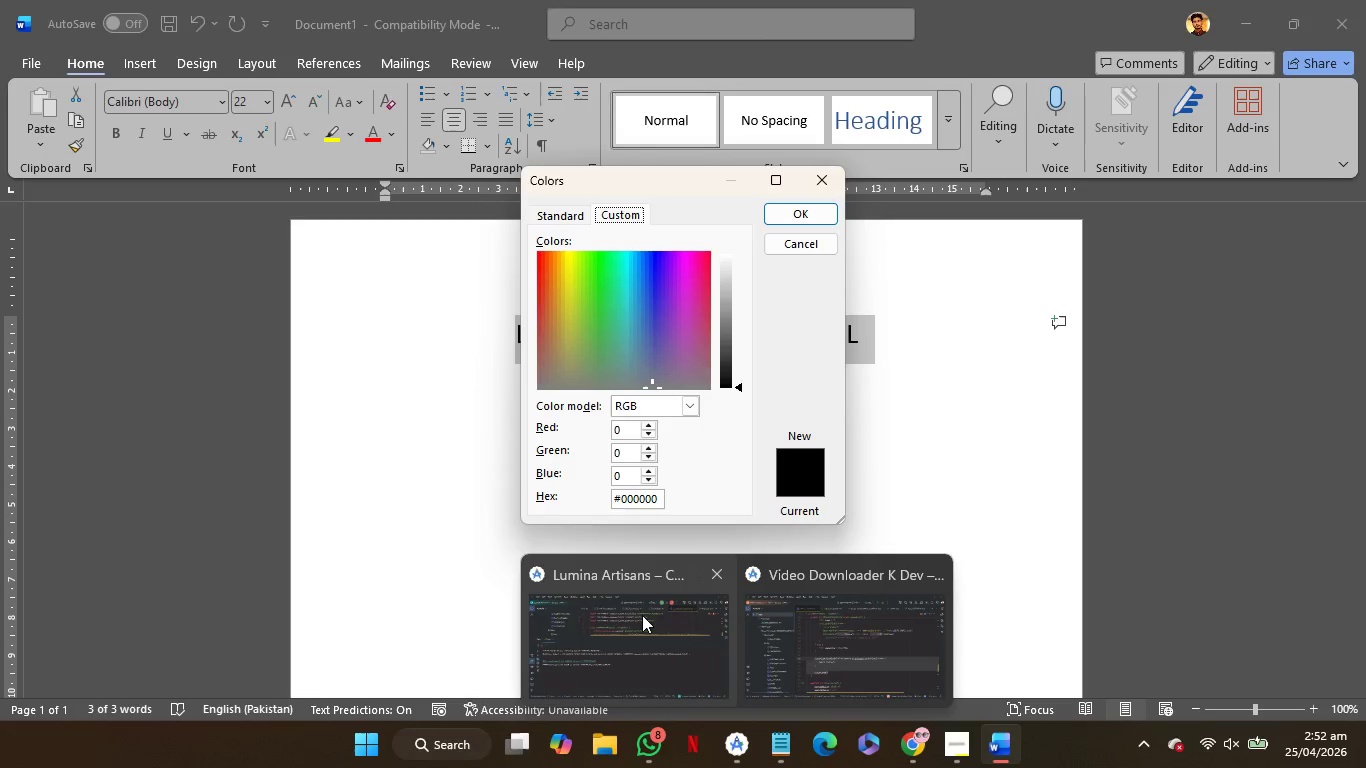 
wait(6.17)
 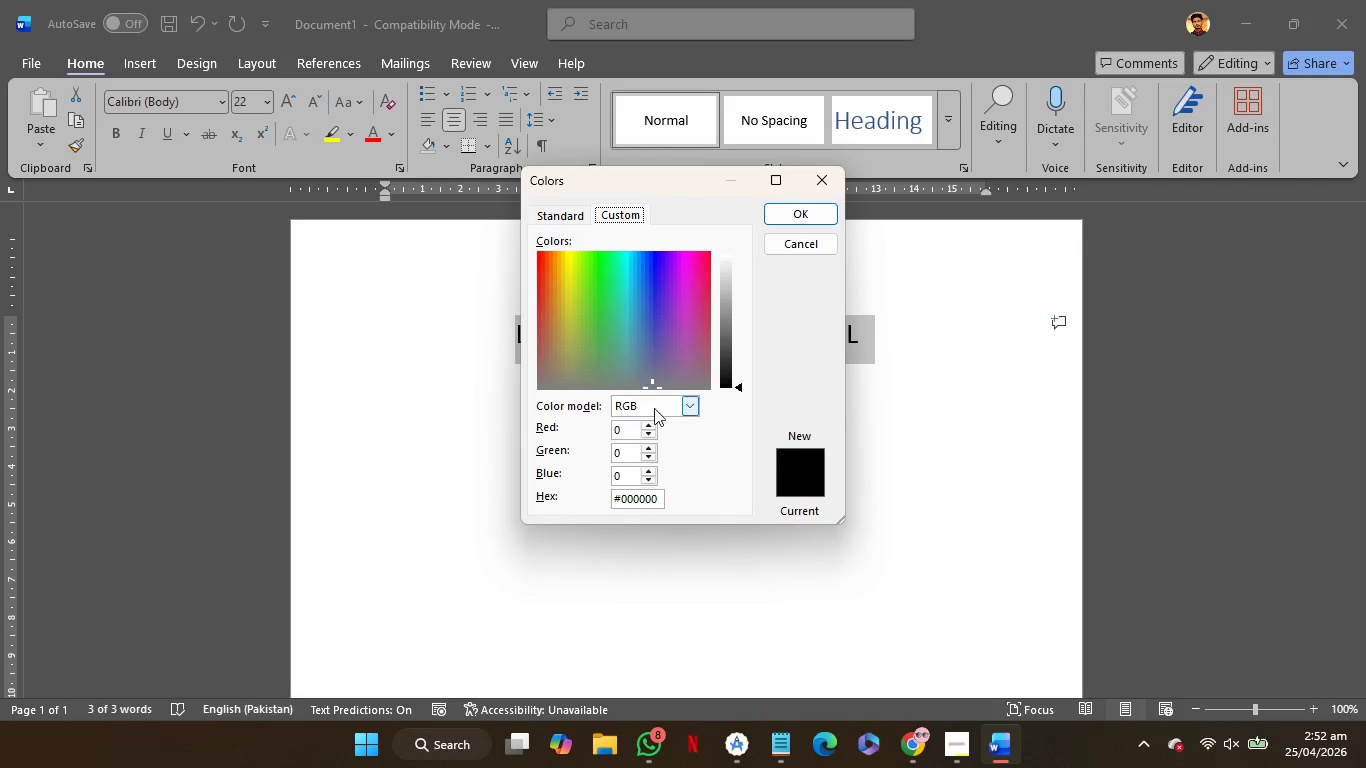 
left_click([641, 614])
 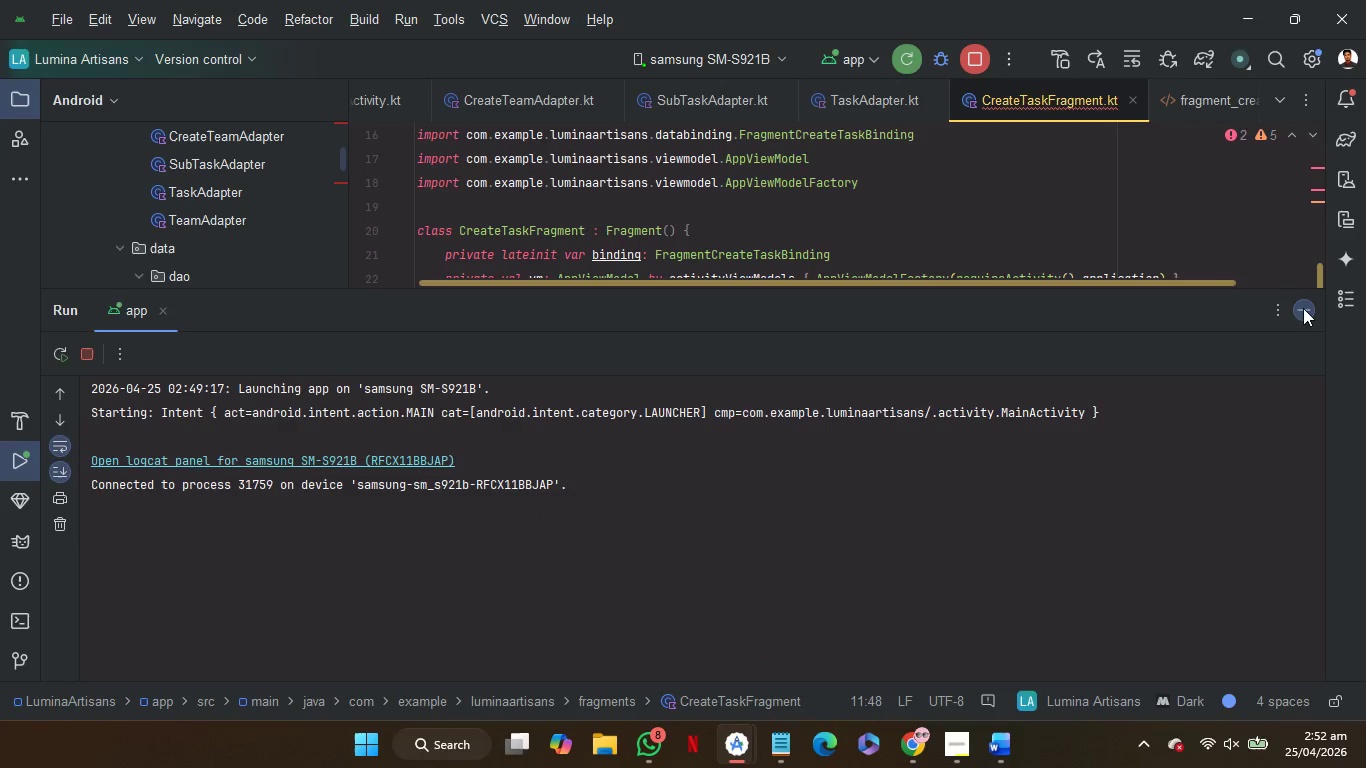 
left_click([1303, 307])
 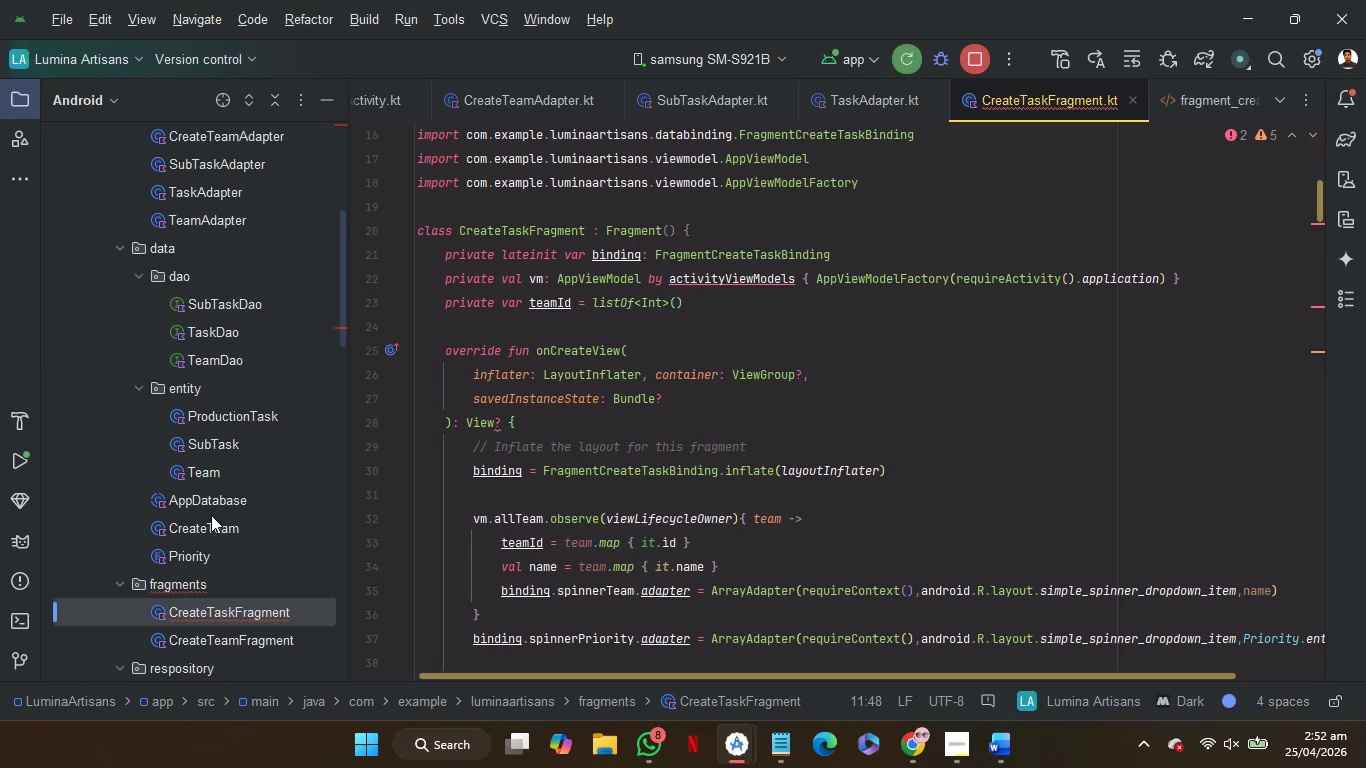 
scroll: coordinate [211, 515], scroll_direction: down, amount: 35.0
 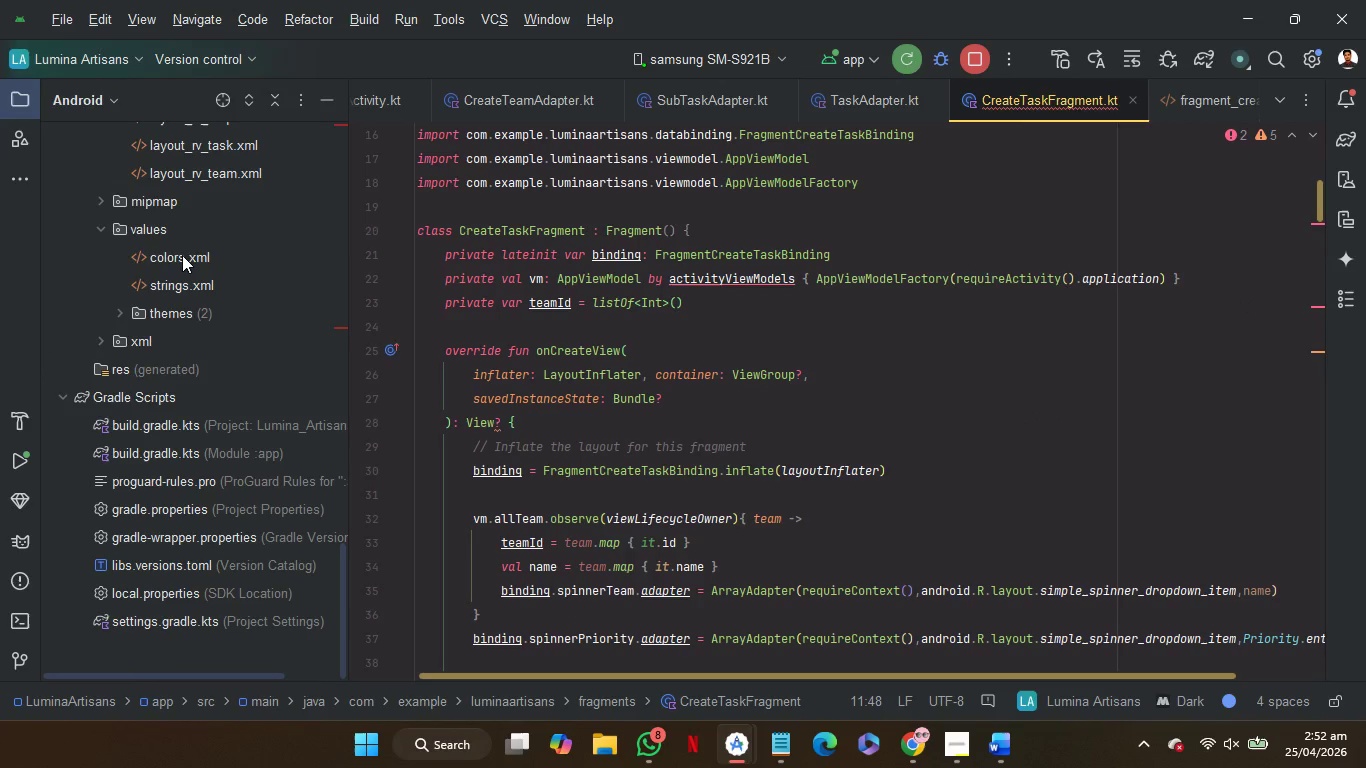 
double_click([182, 255])
 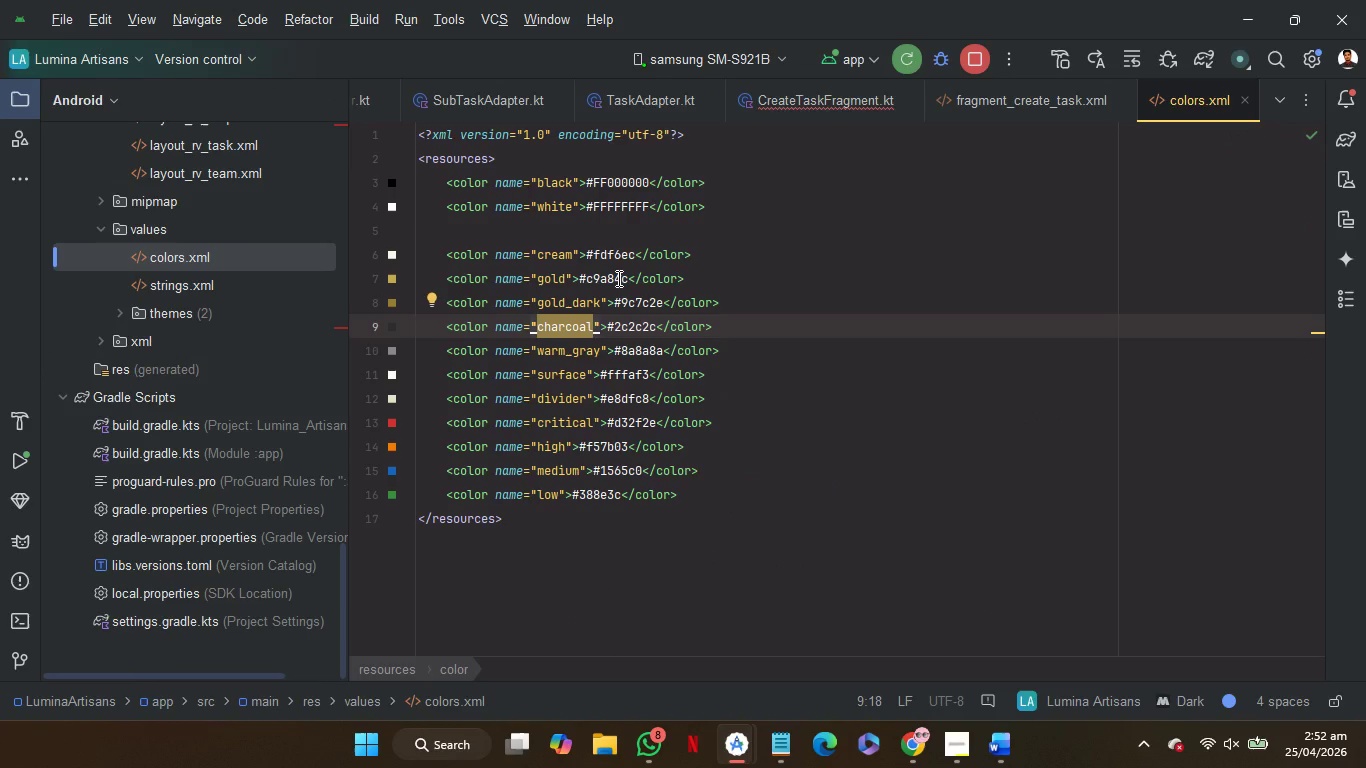 
double_click([617, 278])
 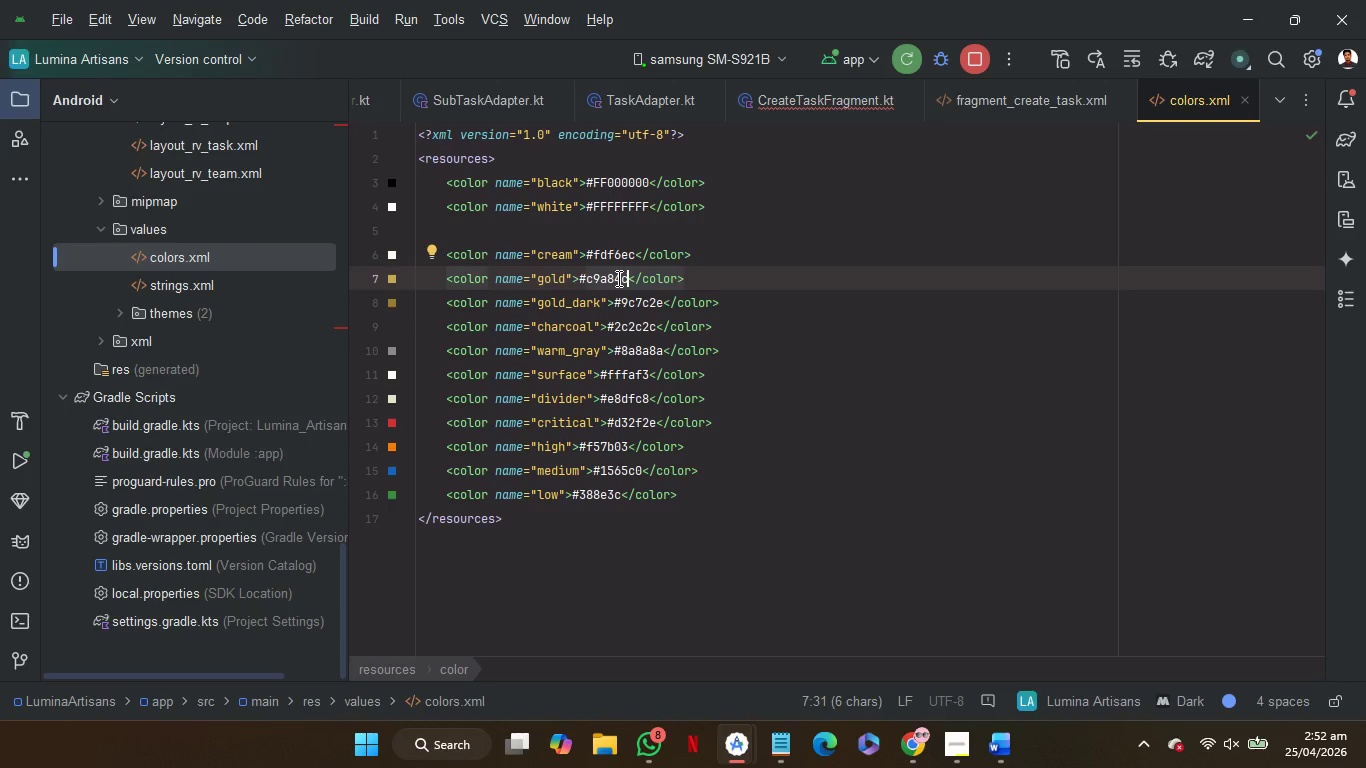 
key(Control+C)
 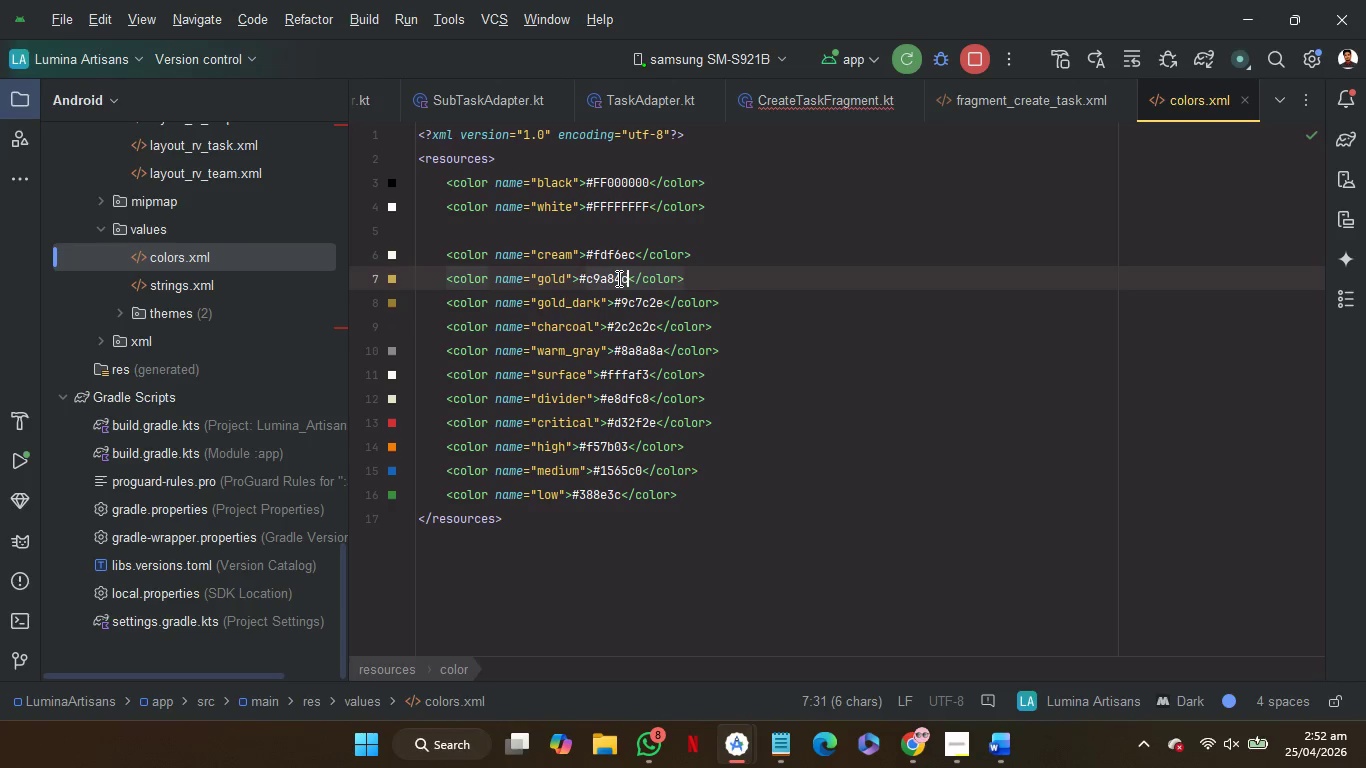 
key(Control+C)
 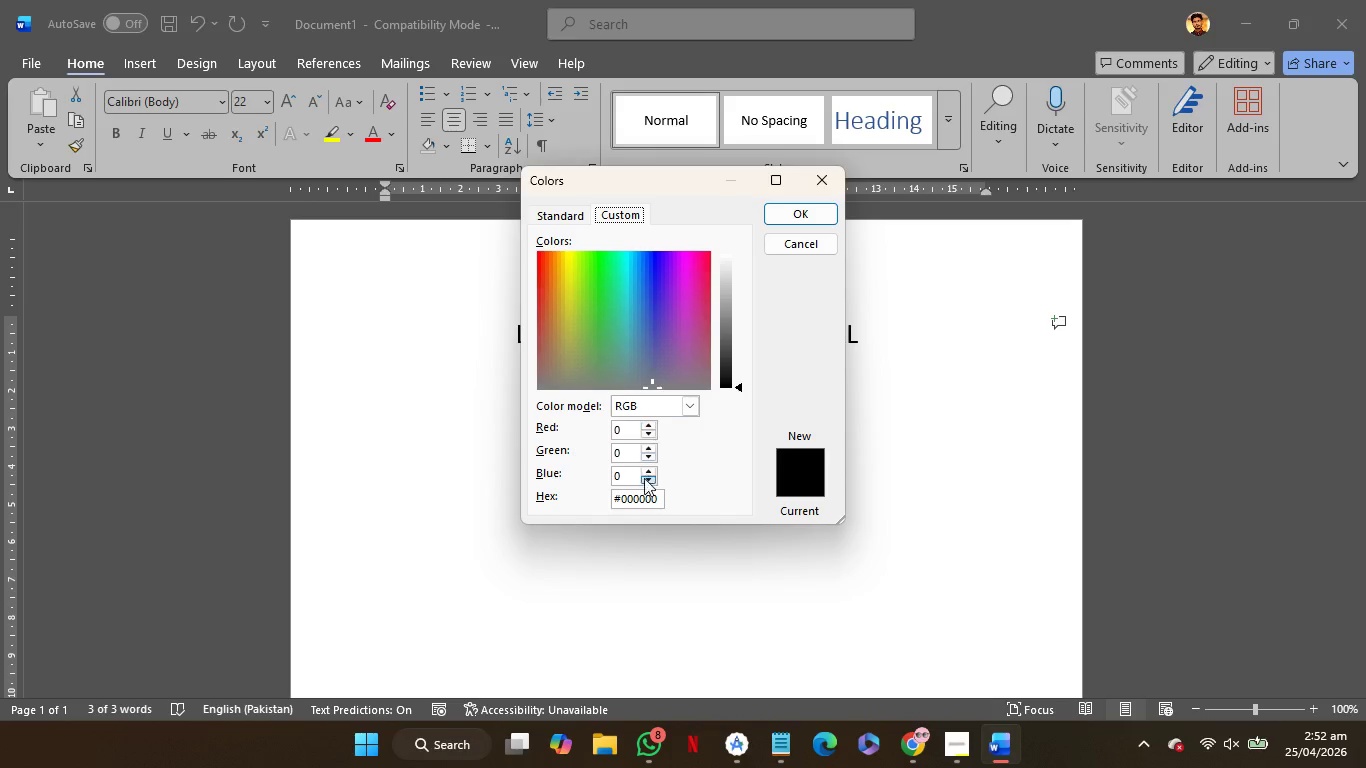 
double_click([641, 494])
 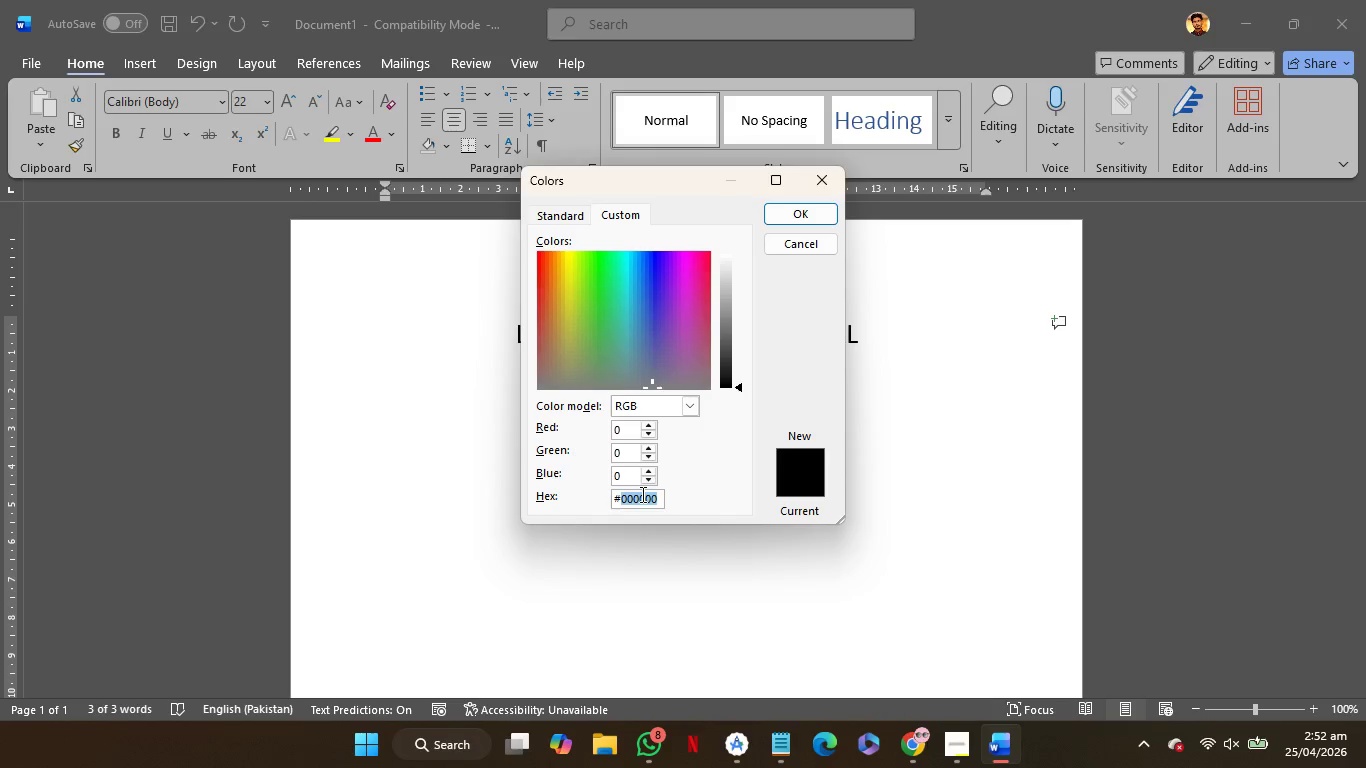 
key(Control+V)
 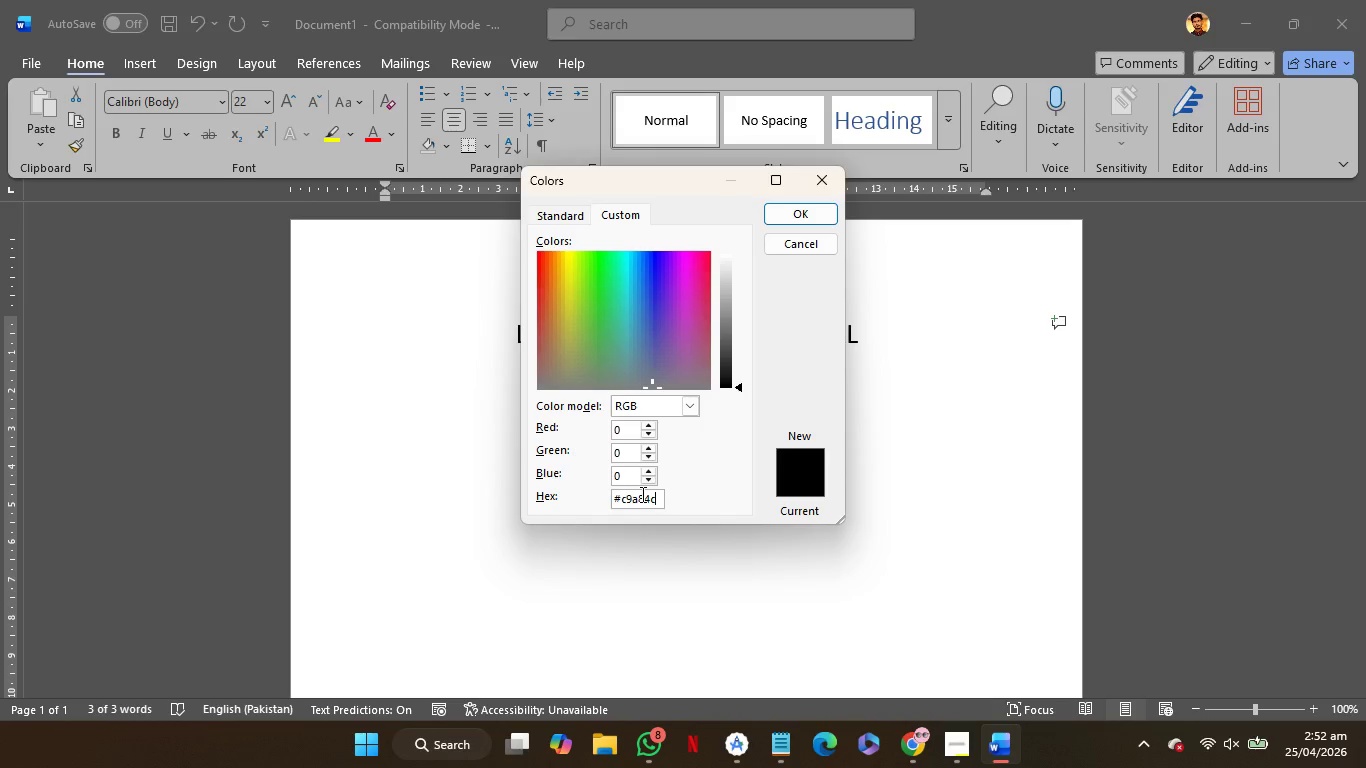 
key(Enter)
 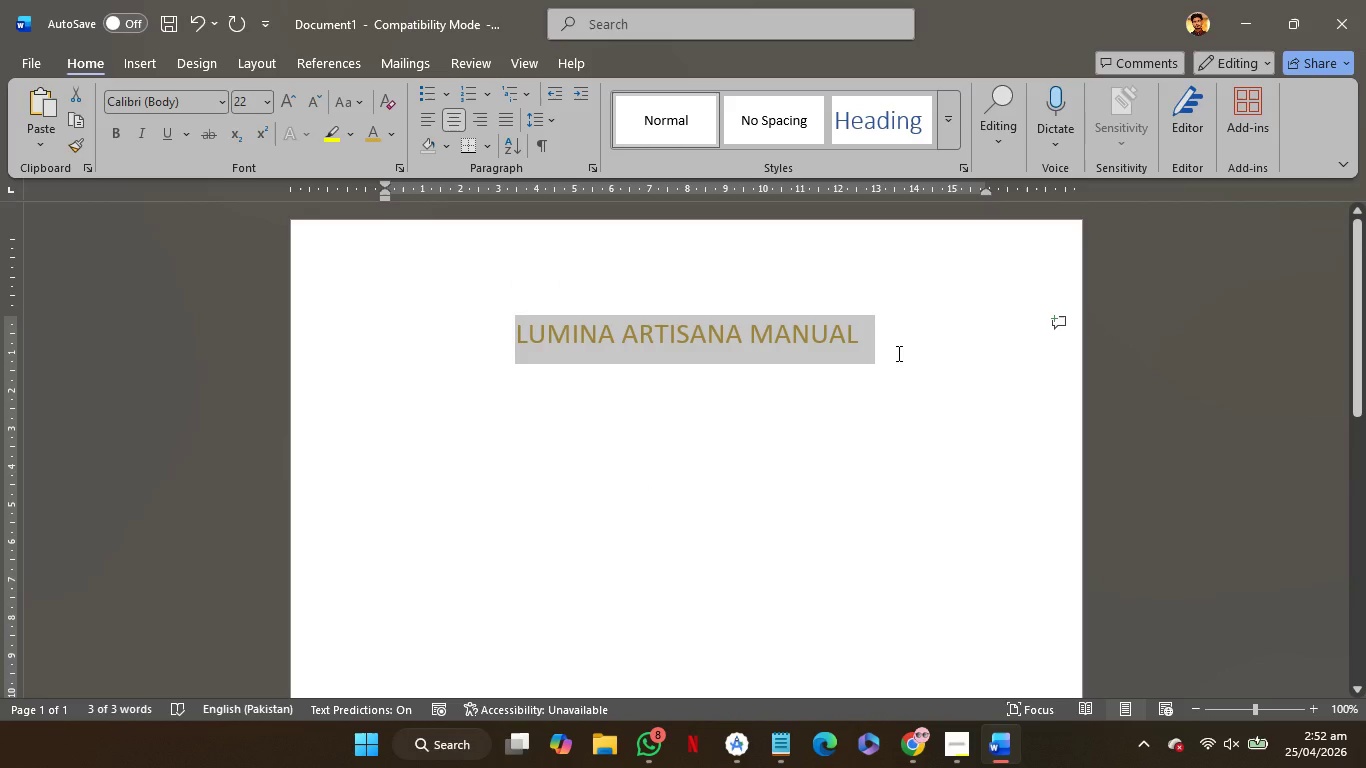 
left_click([897, 353])
 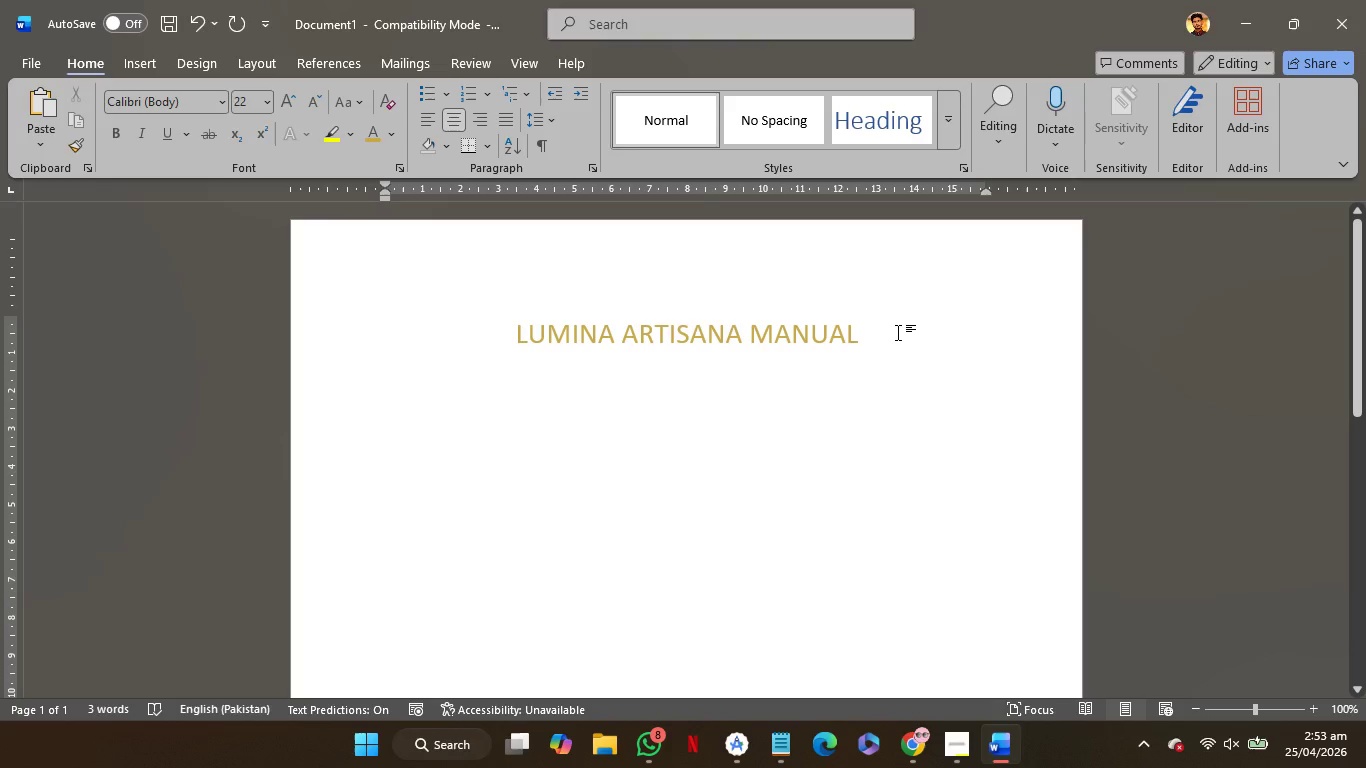 
key(Enter)
 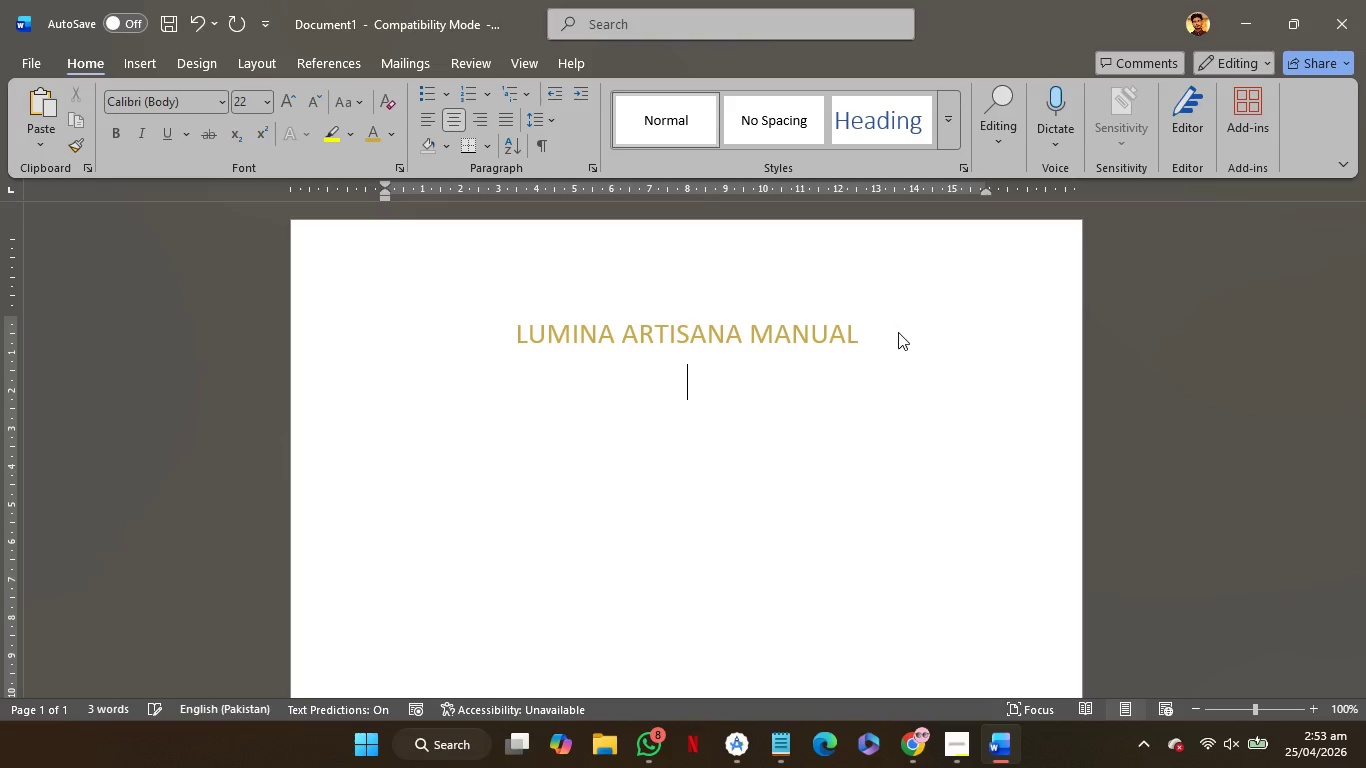 
key(Enter)
 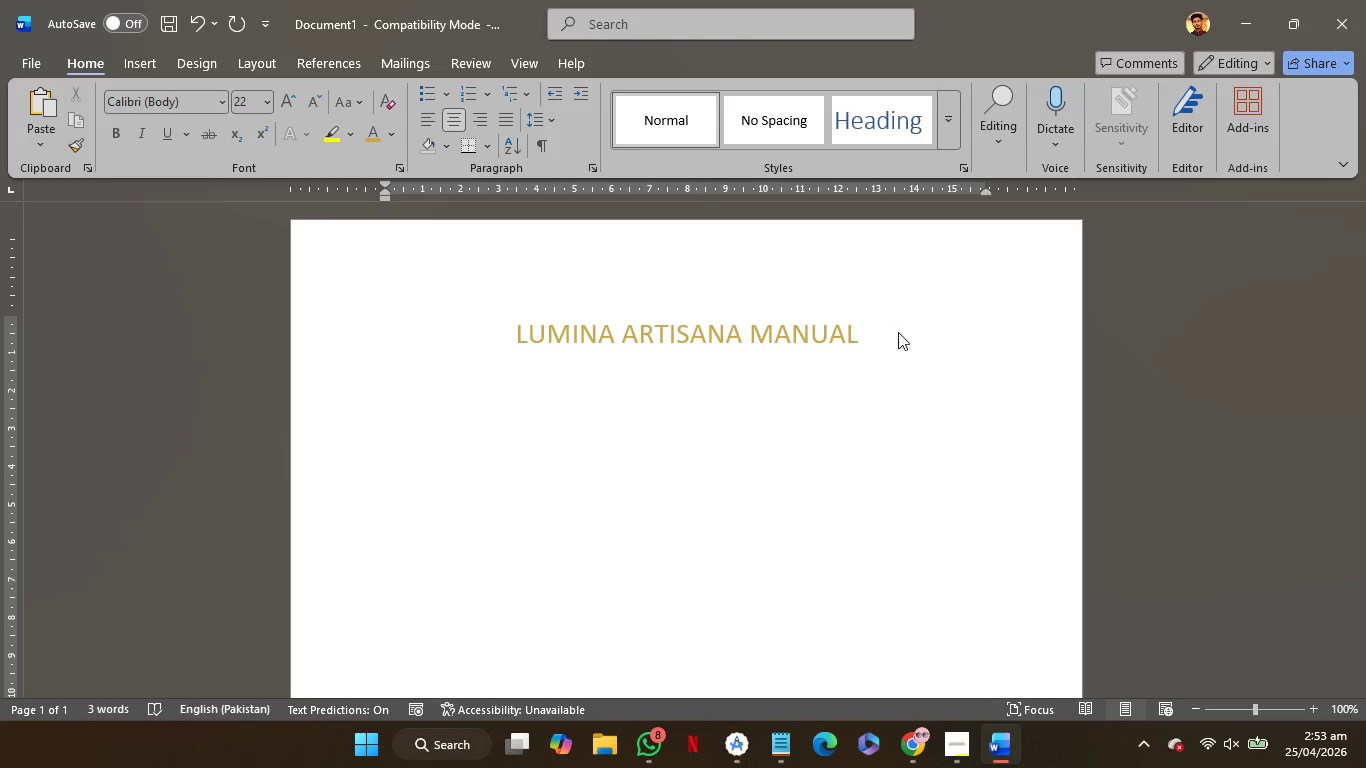 
key(Backspace)
 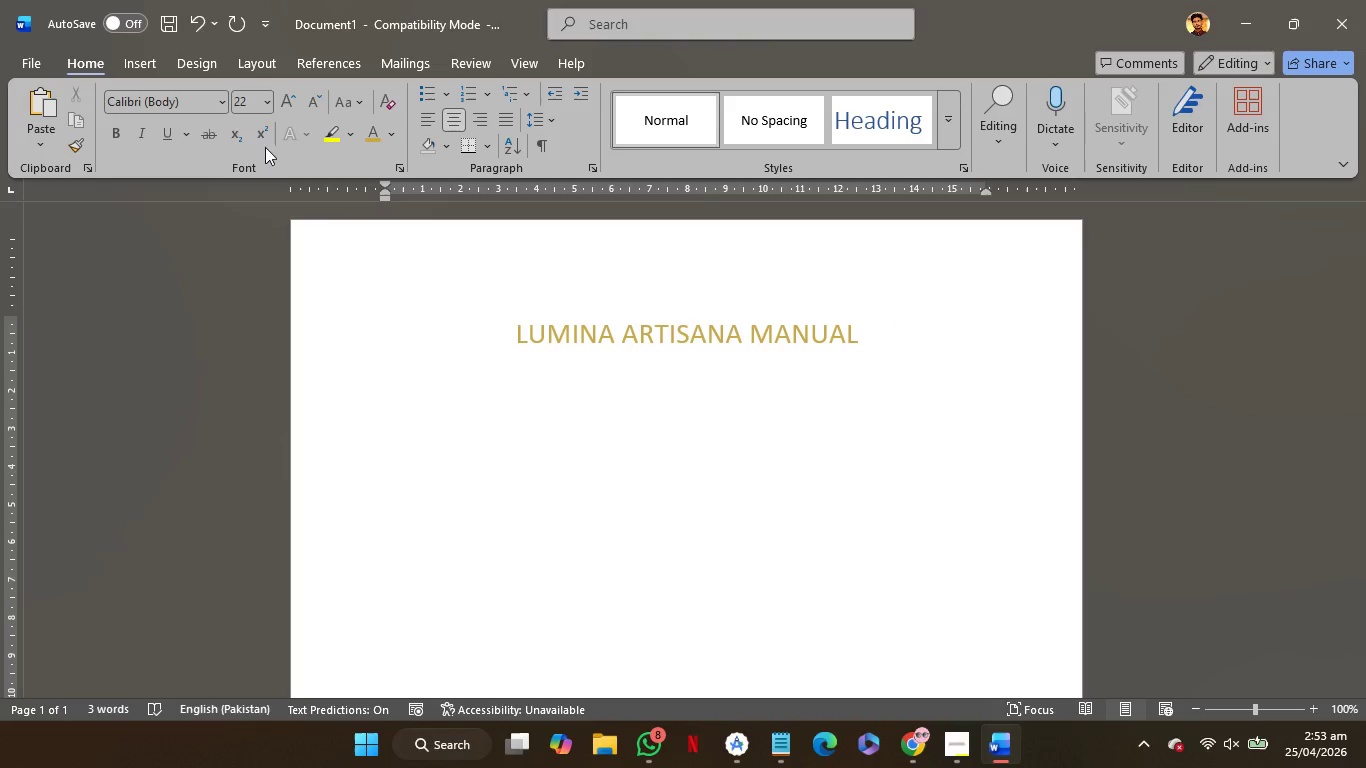 
mouse_move([248, 102])
 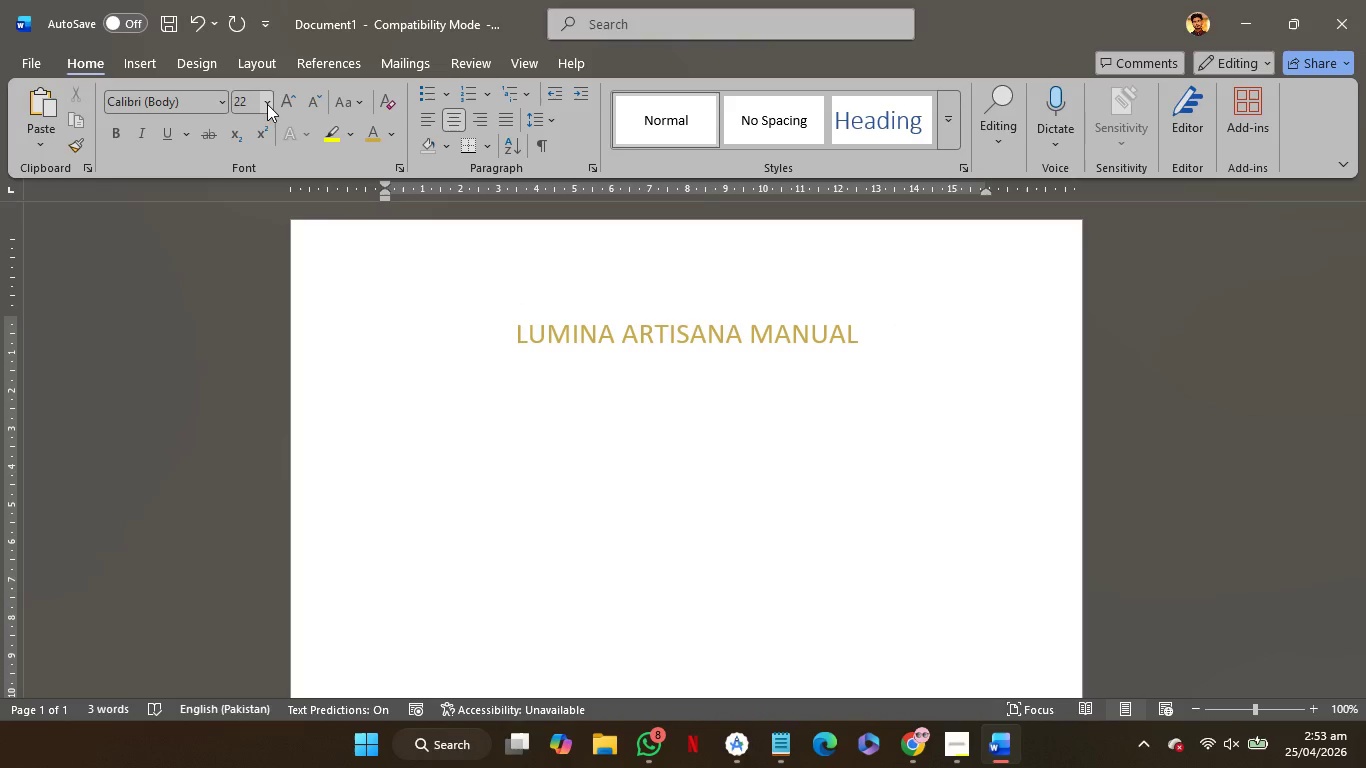 
left_click([267, 104])
 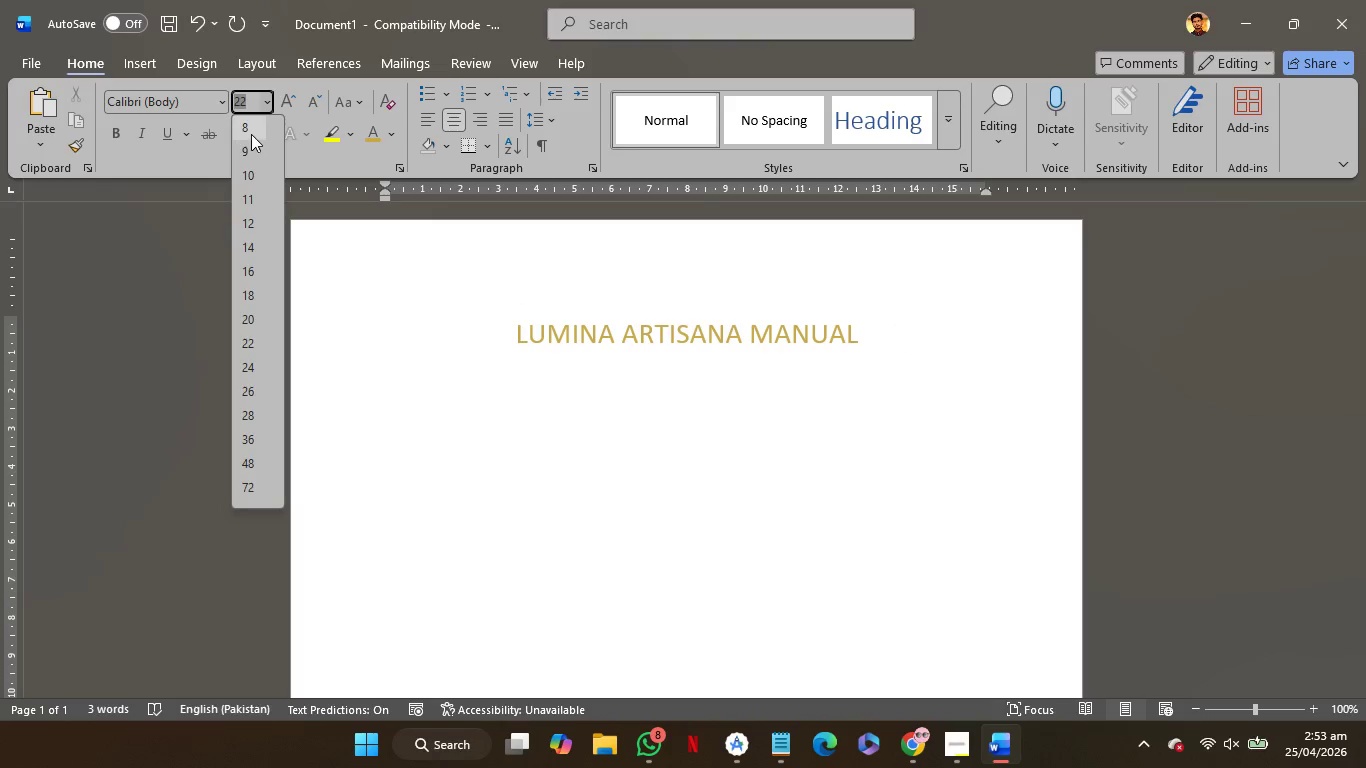 
left_click([251, 133])
 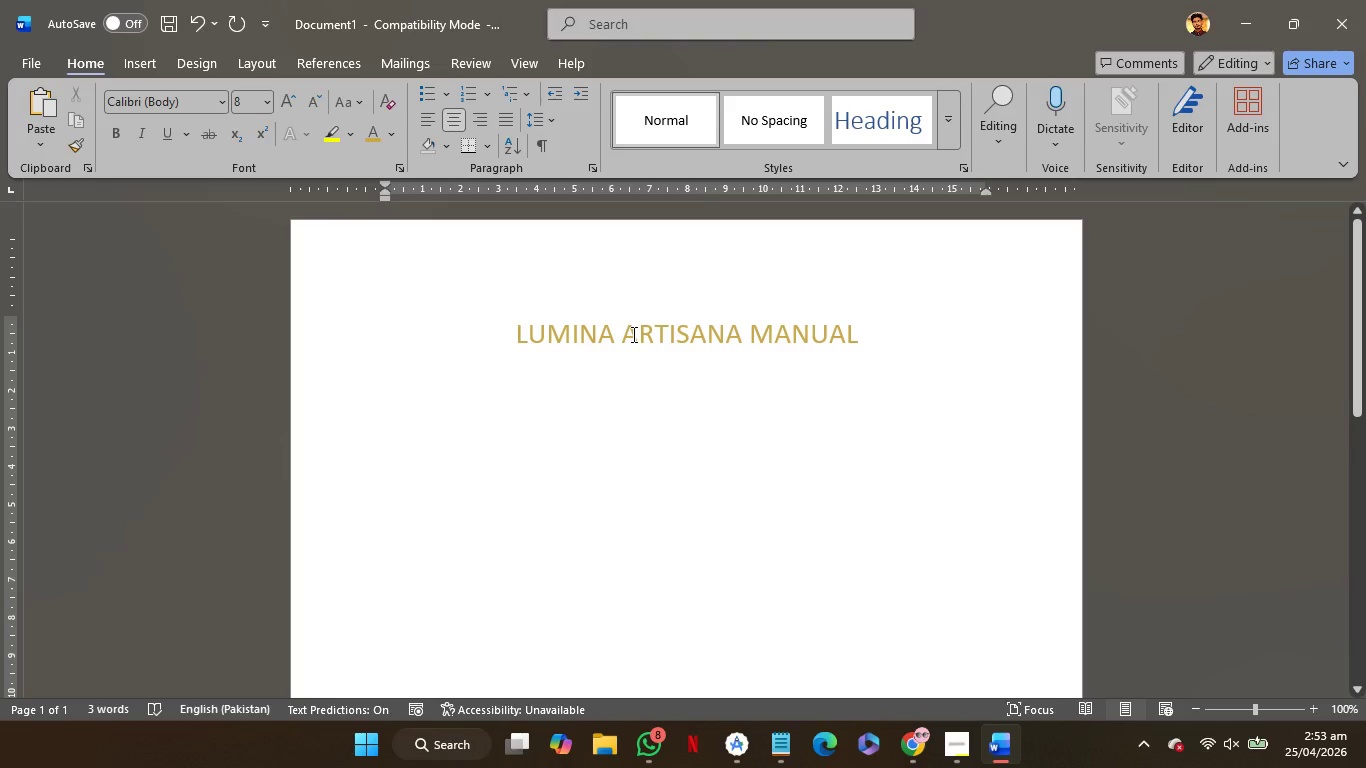 
key(Shift+M)
 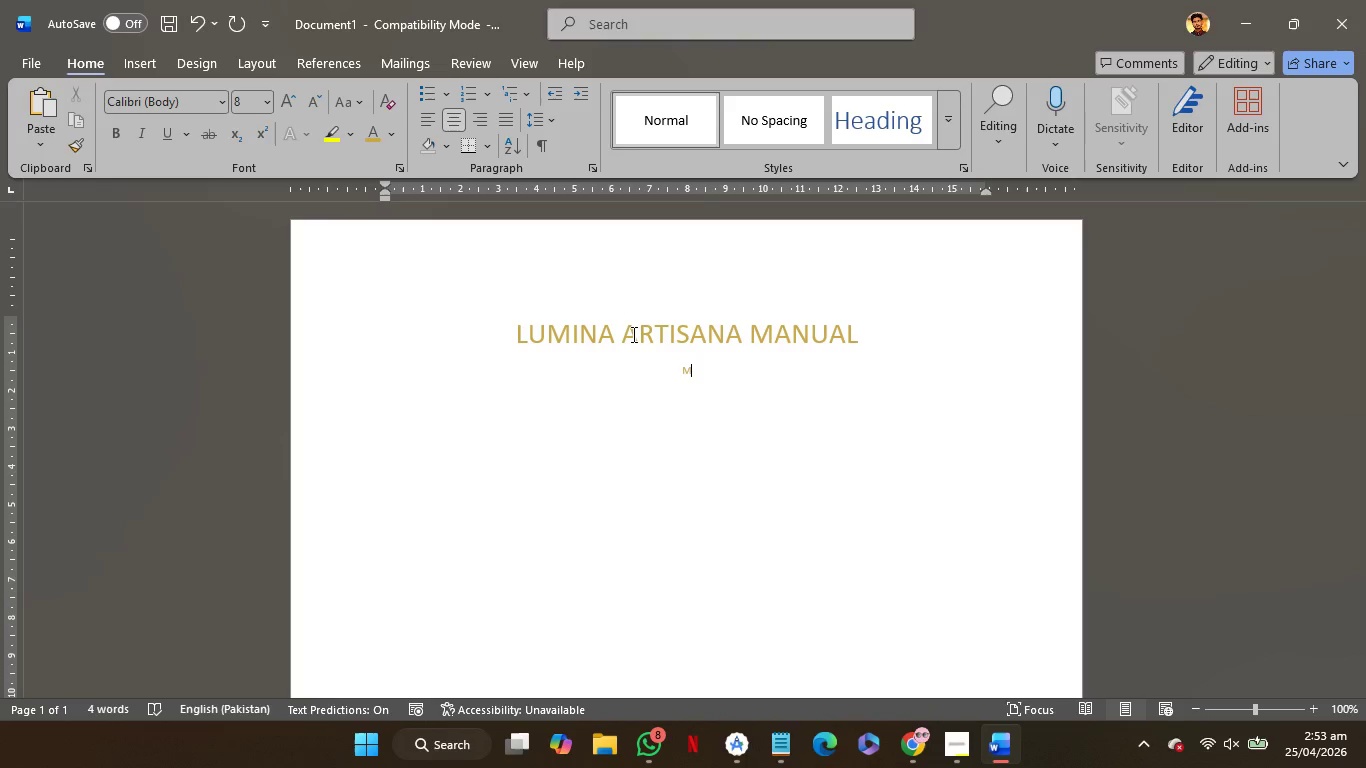 
type(anual - )
 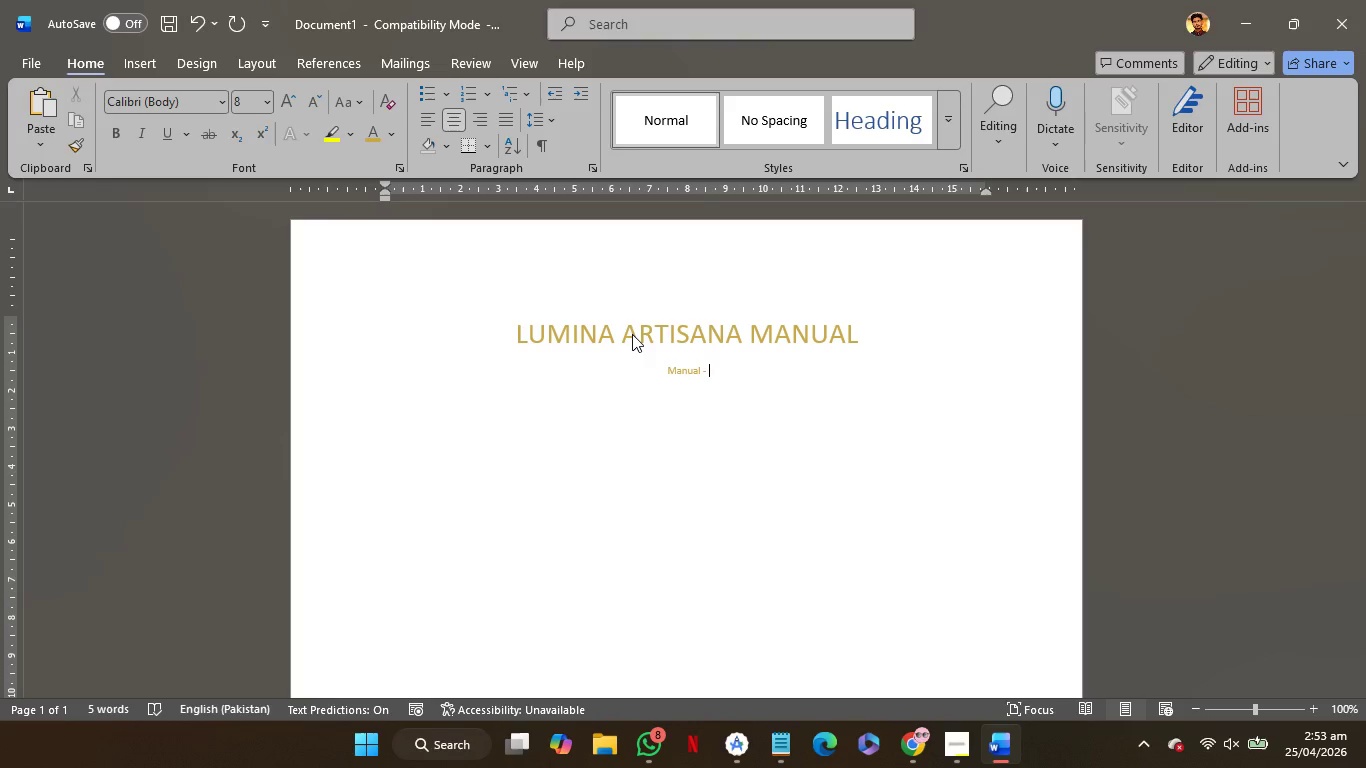 
type(v1.0)
 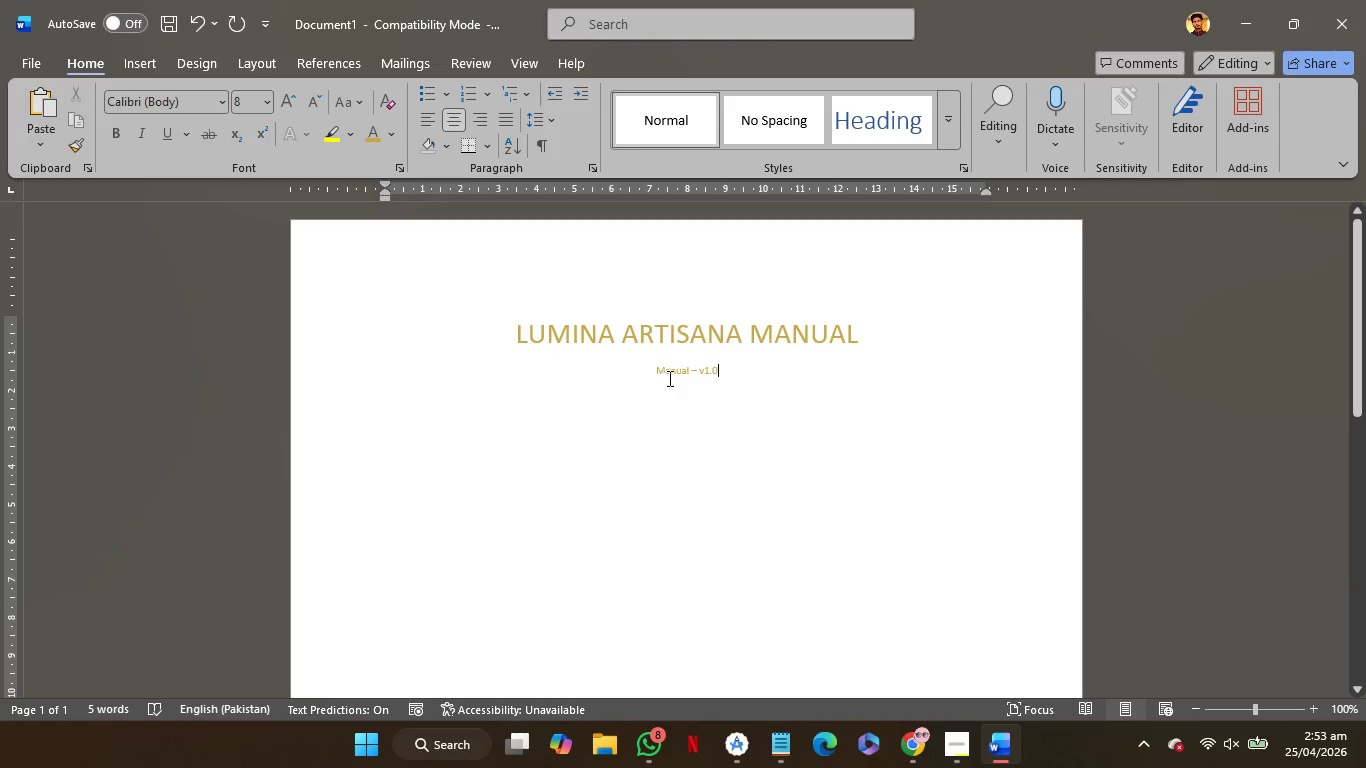 
double_click([668, 375])
 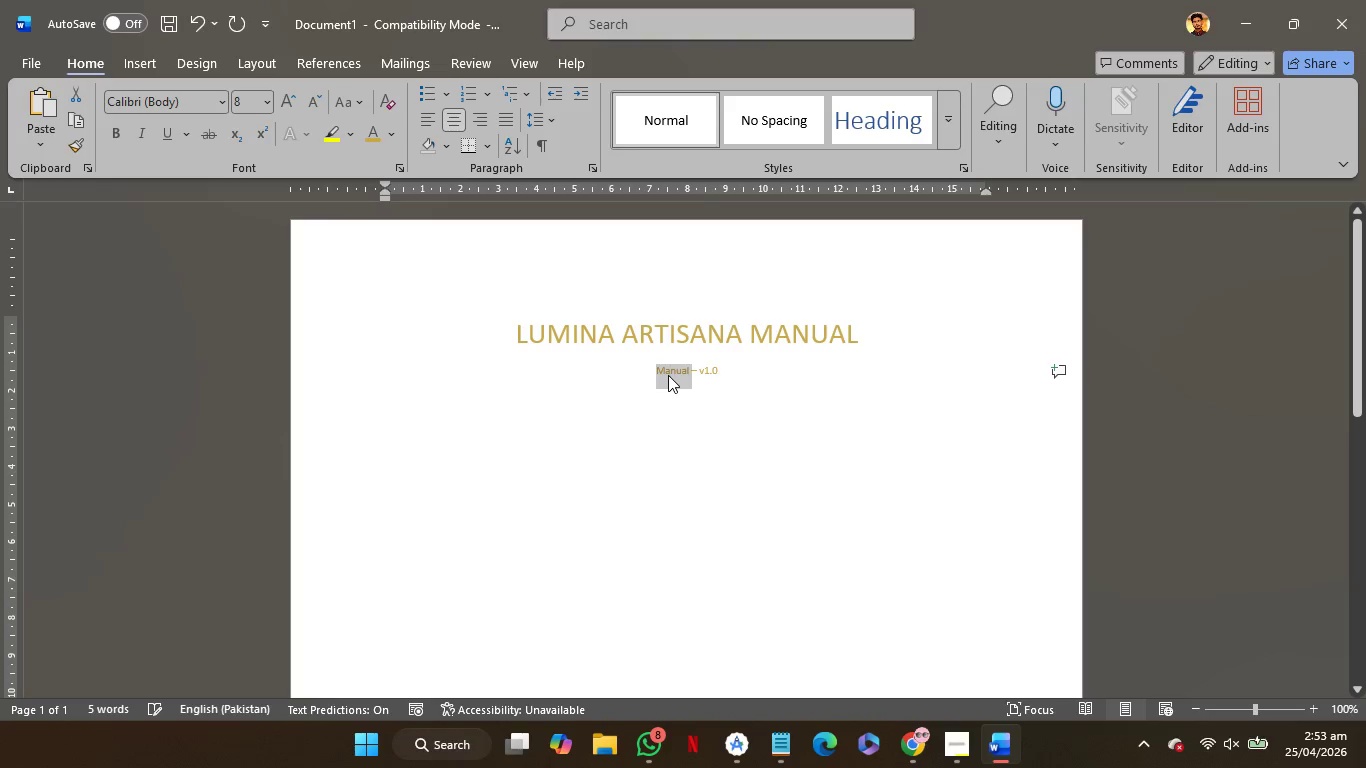 
triple_click([668, 375])
 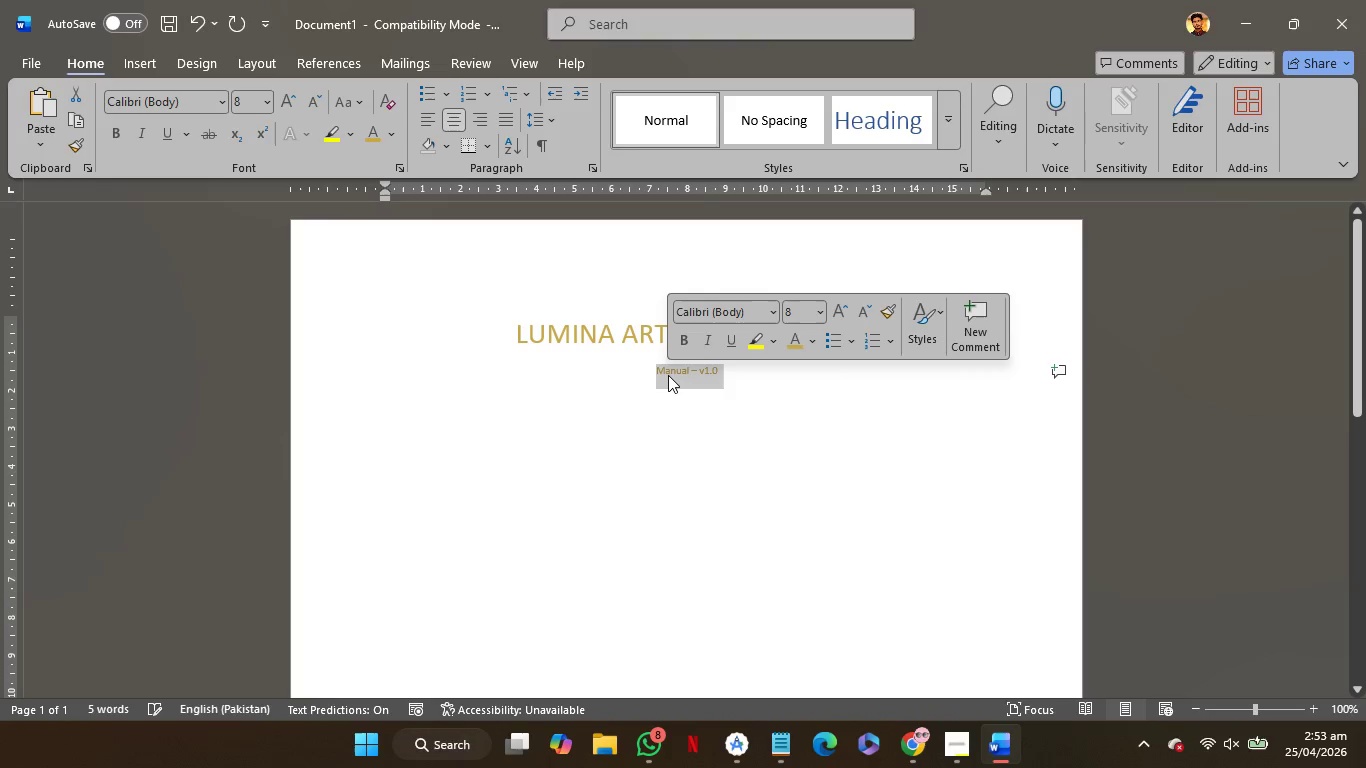 
triple_click([668, 375])
 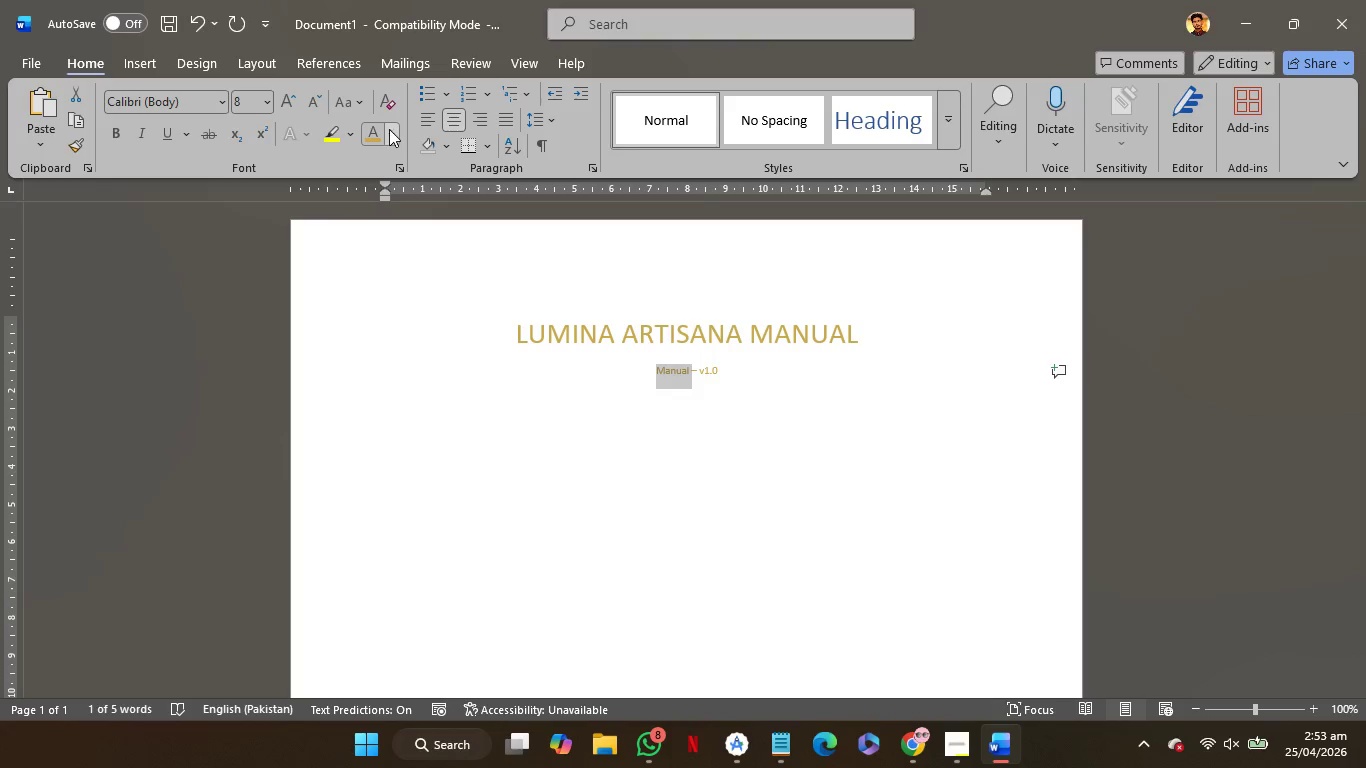 
left_click([389, 130])
 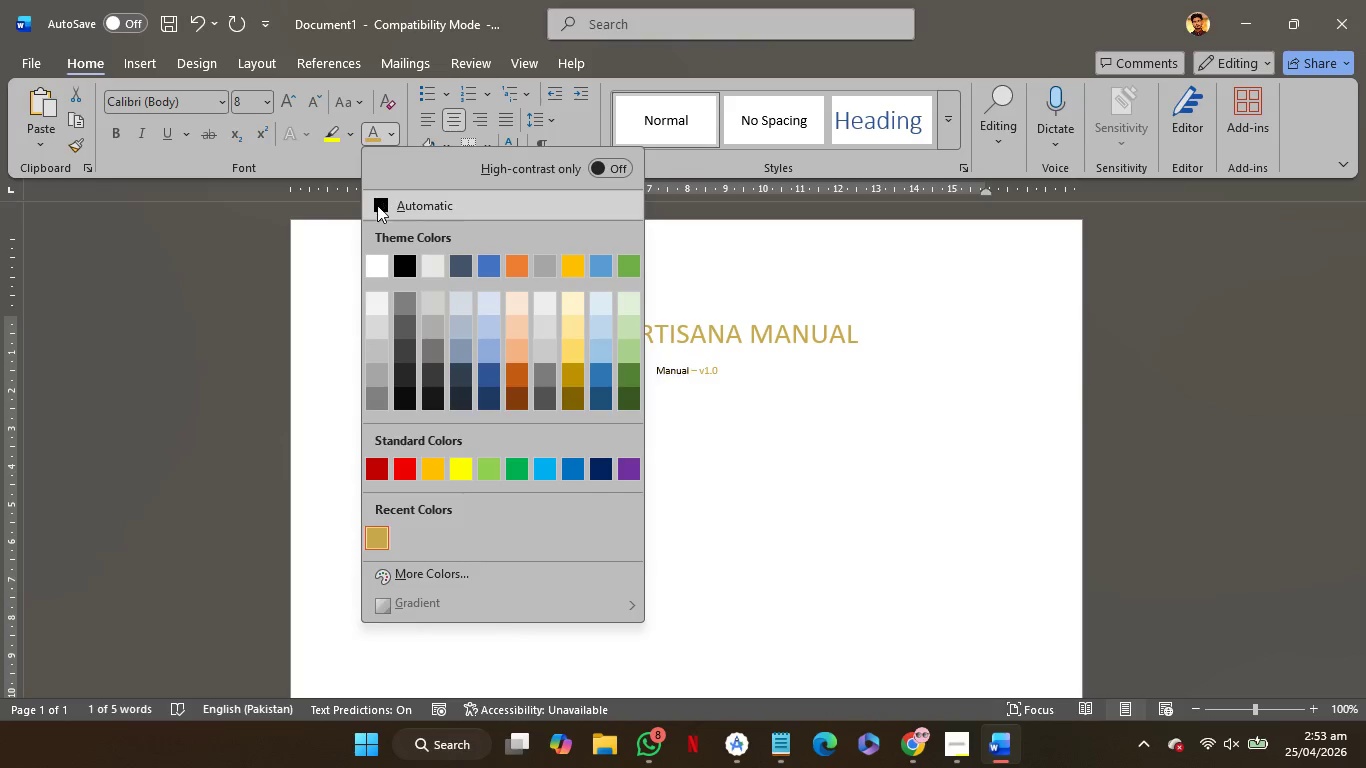 
left_click([377, 205])
 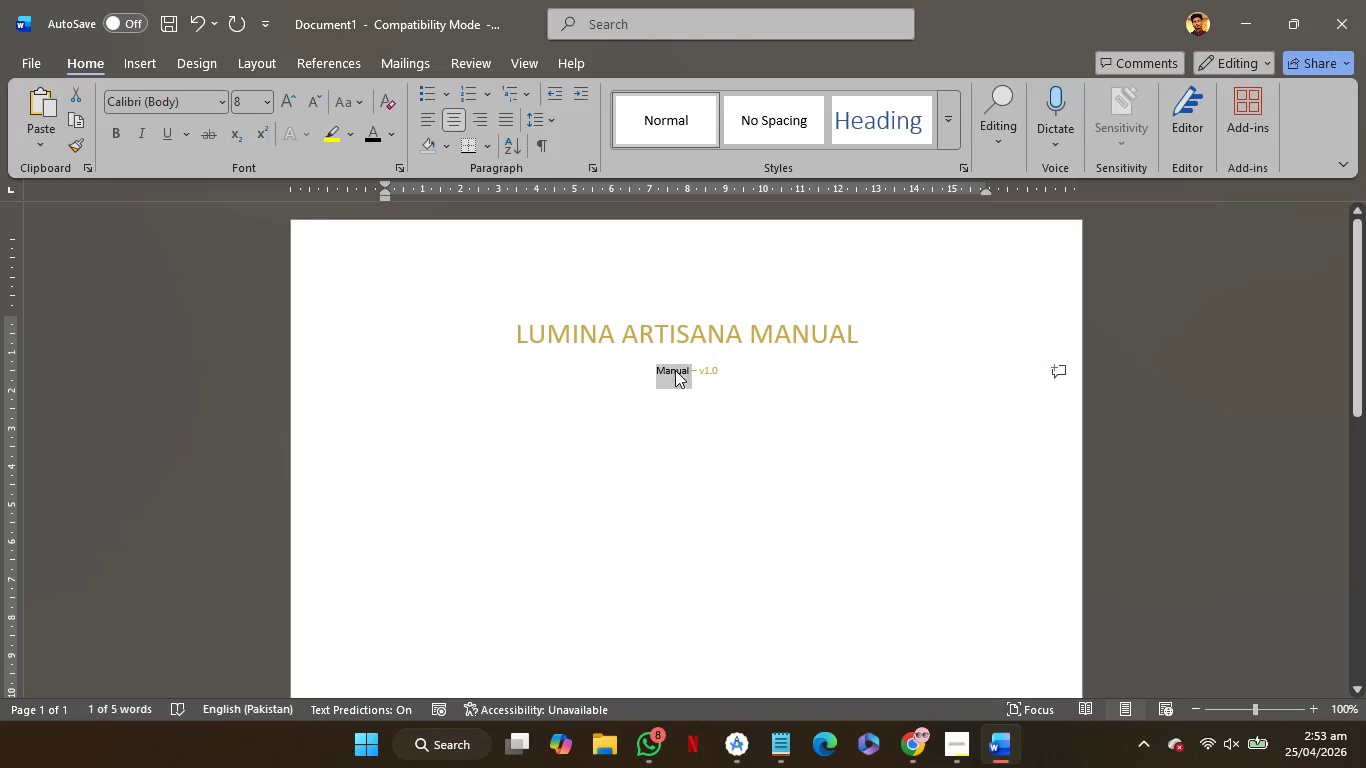 
double_click([675, 369])
 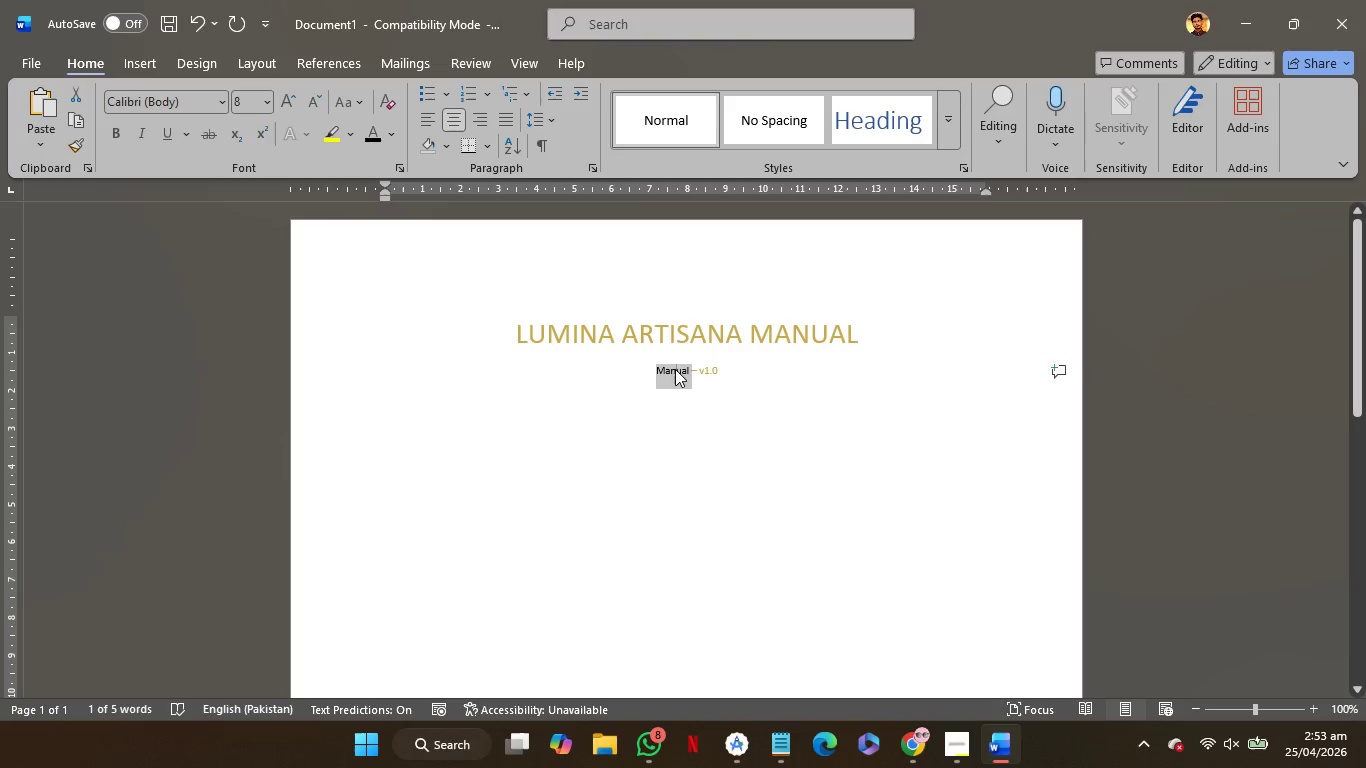 
triple_click([675, 369])
 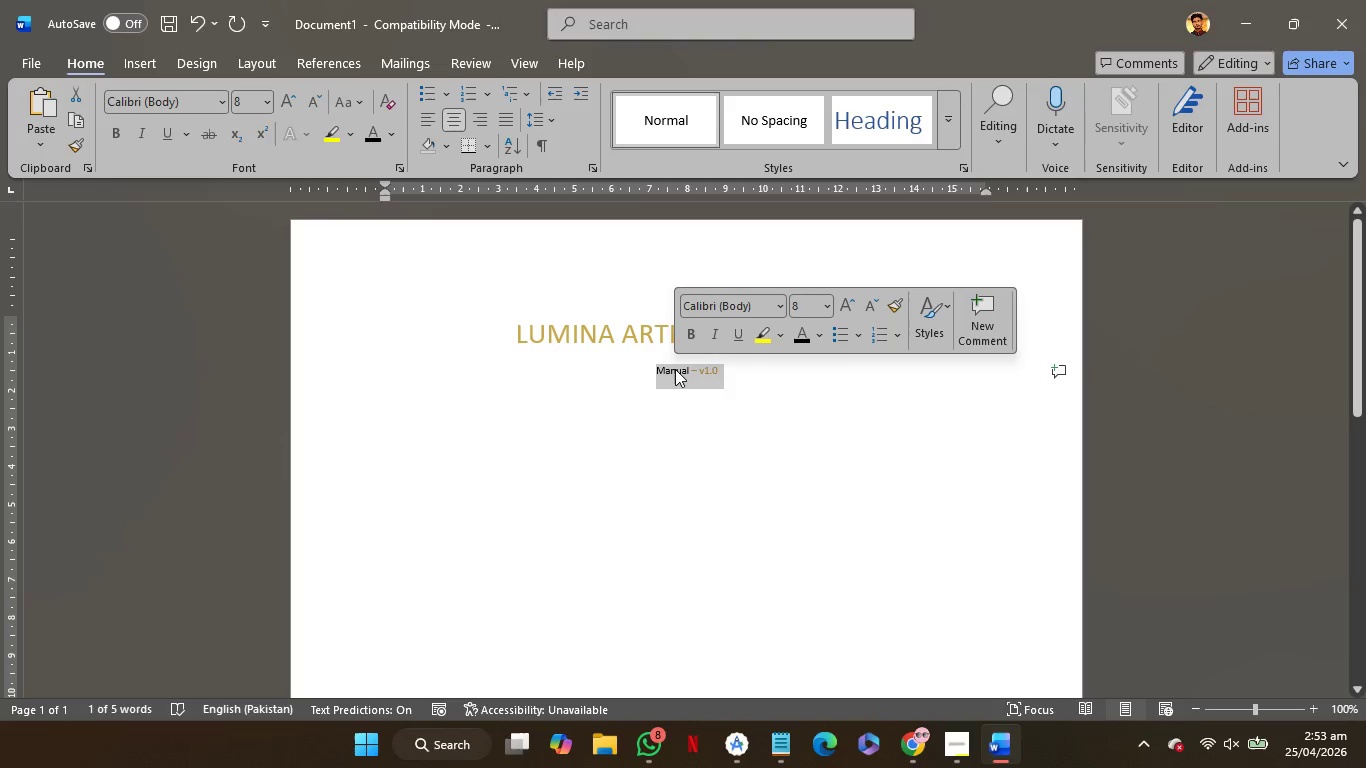 
triple_click([675, 369])
 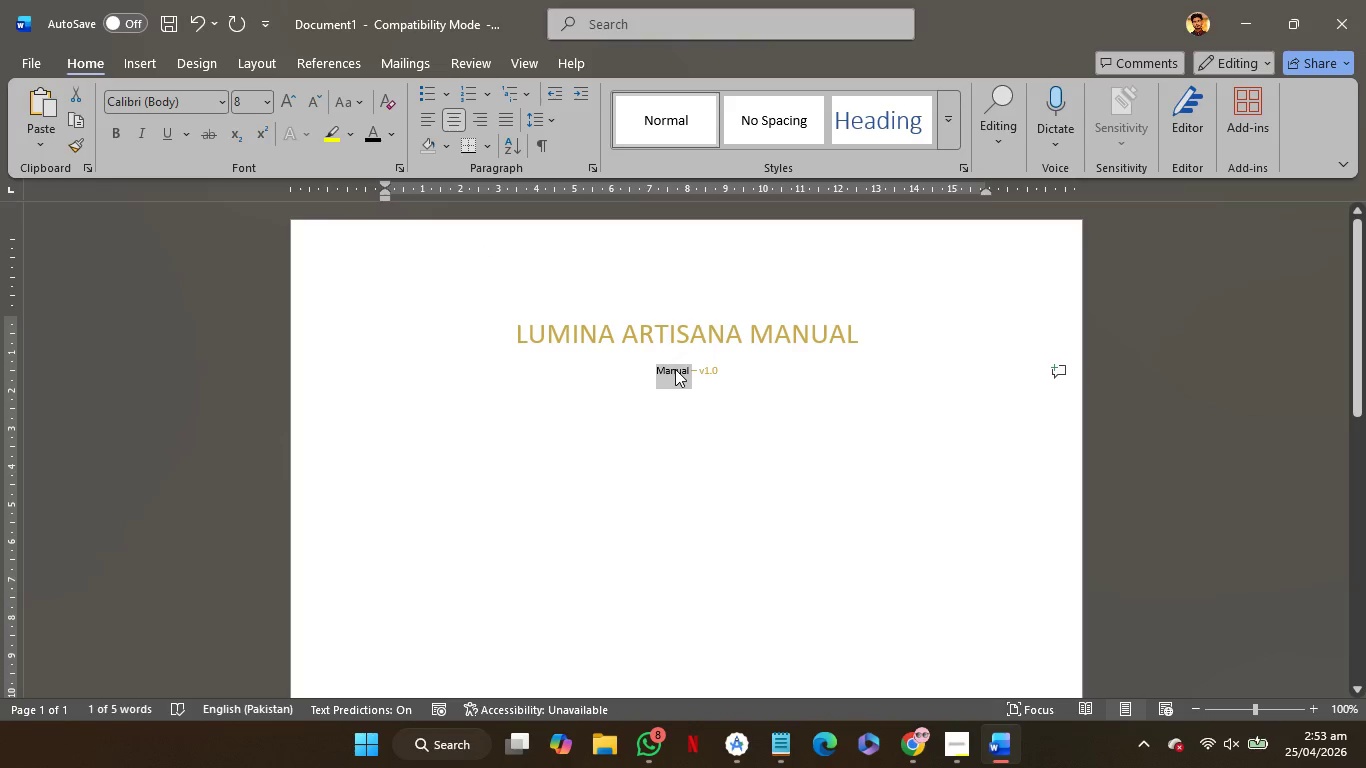 
double_click([675, 369])
 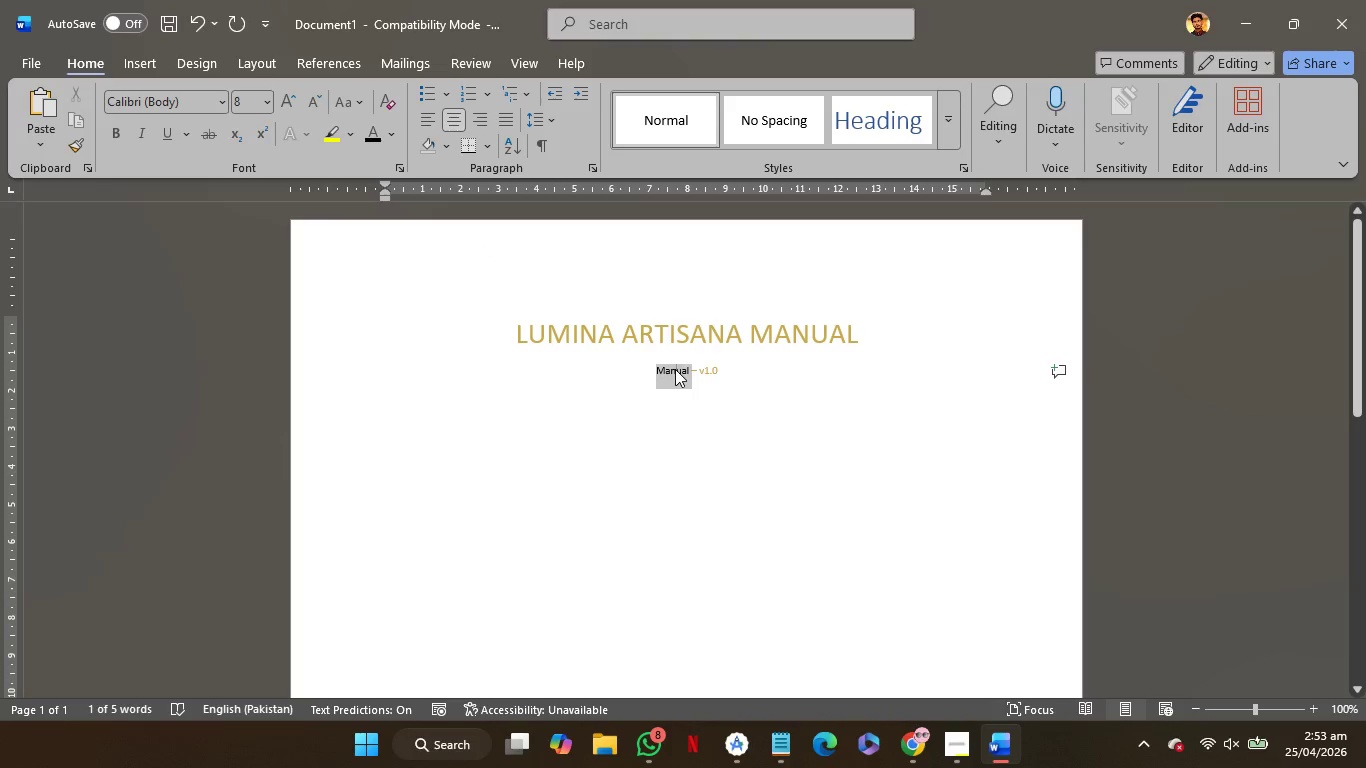 
triple_click([675, 369])
 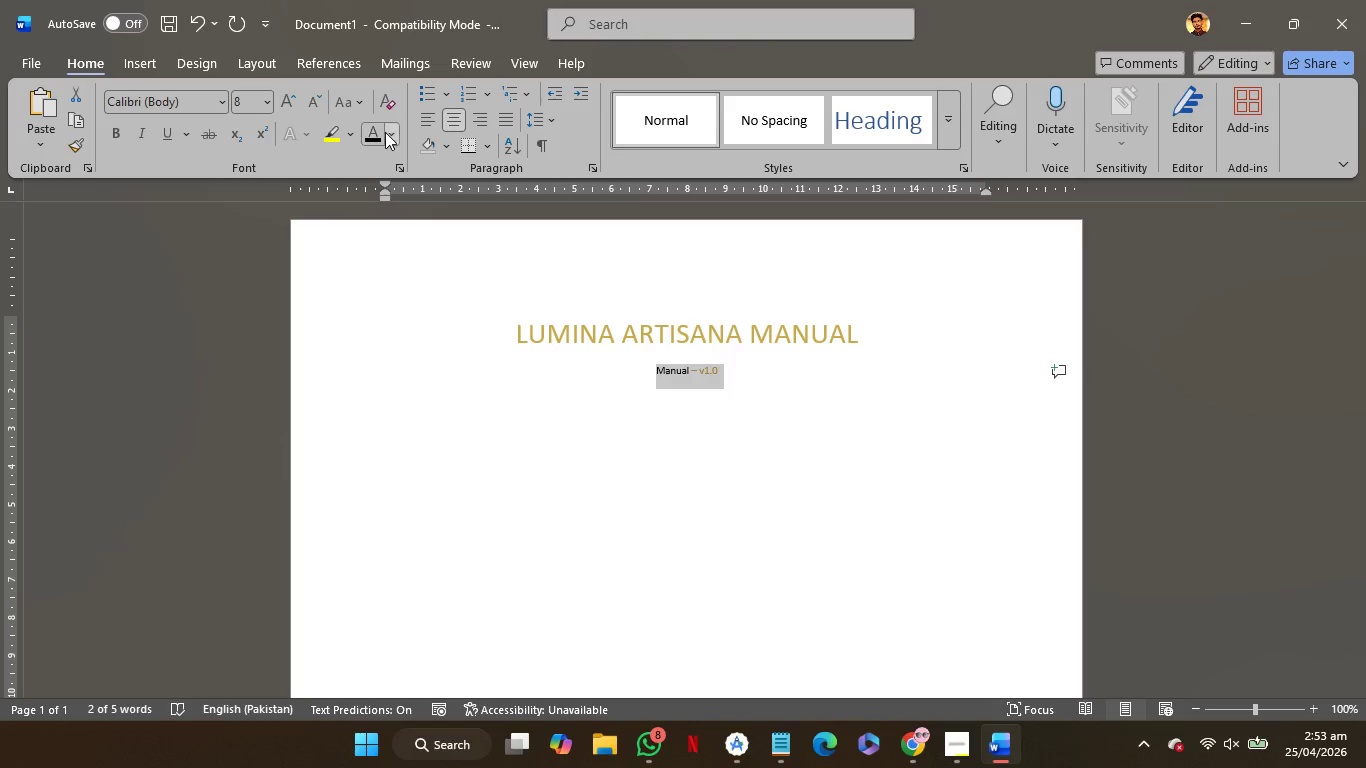 
left_click([391, 135])
 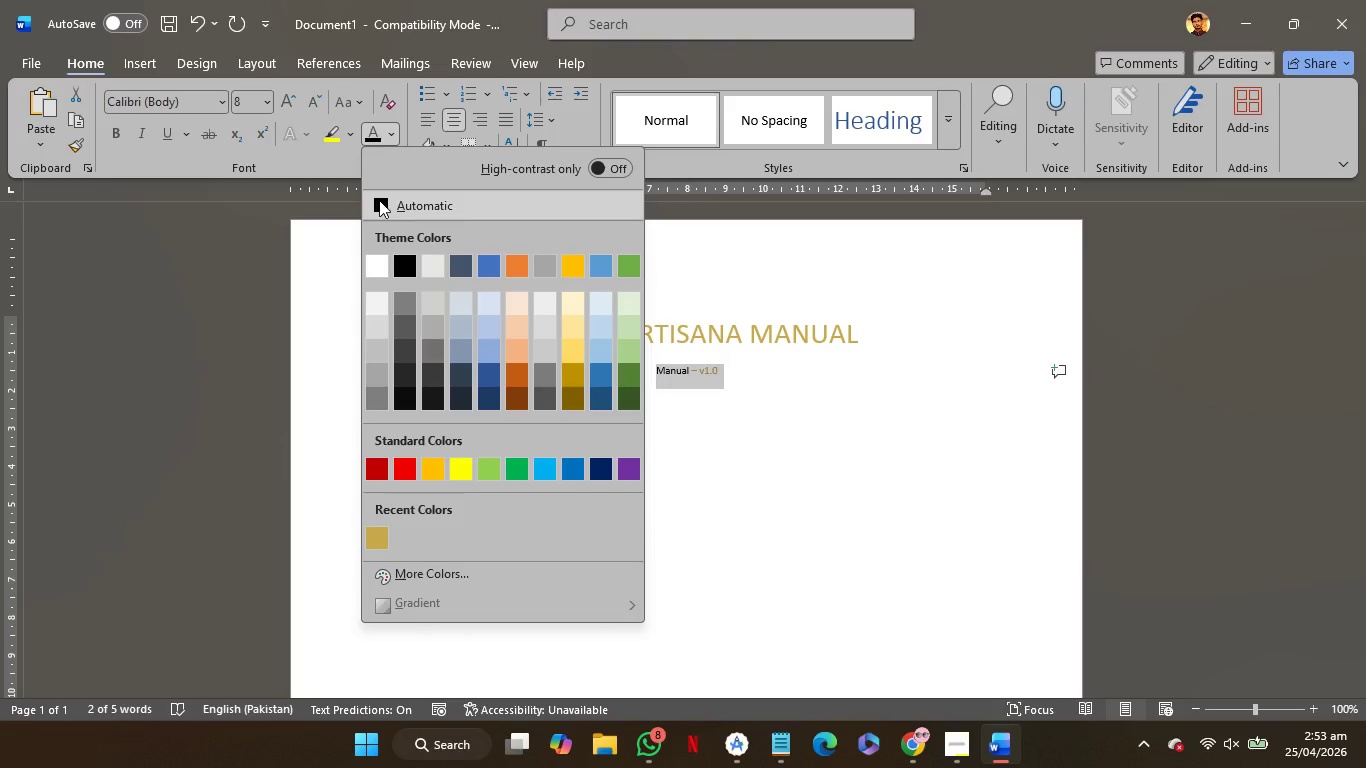 
left_click([379, 200])
 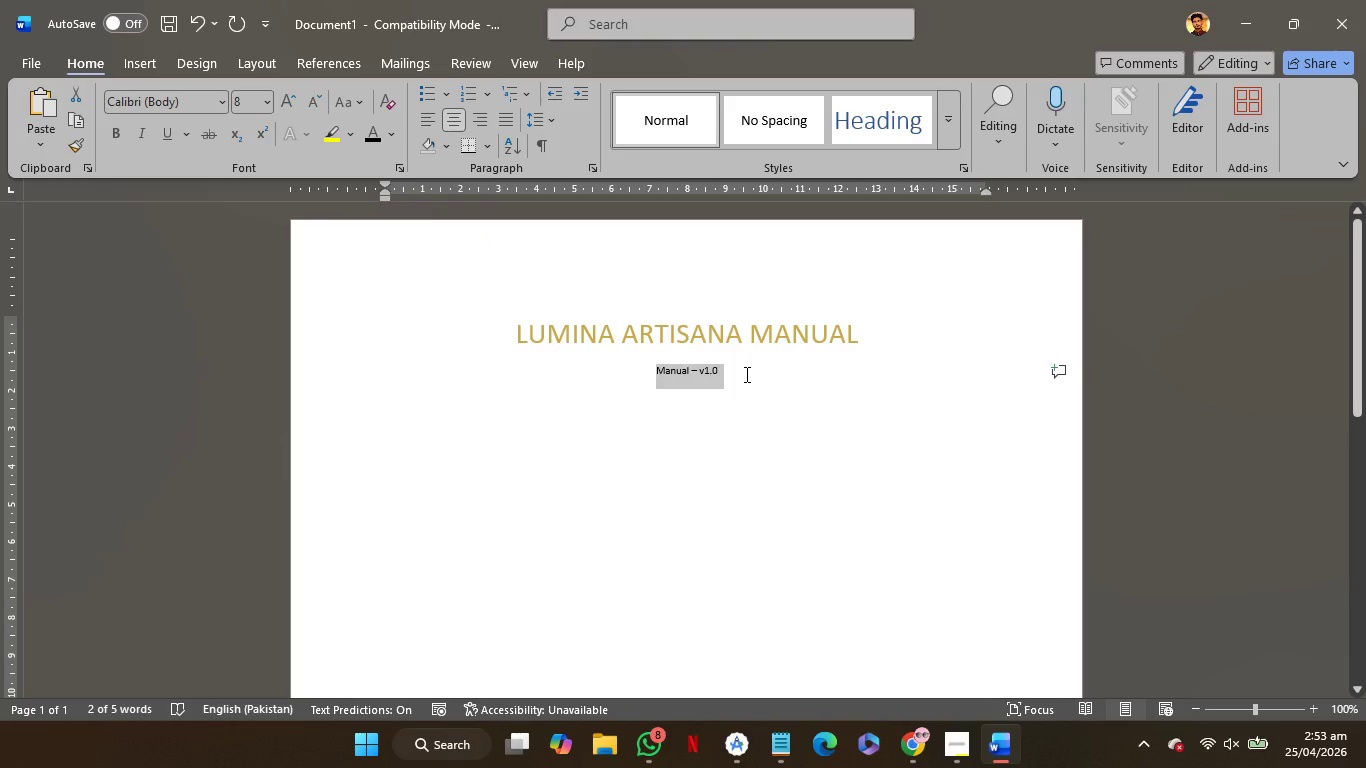 
left_click([745, 374])
 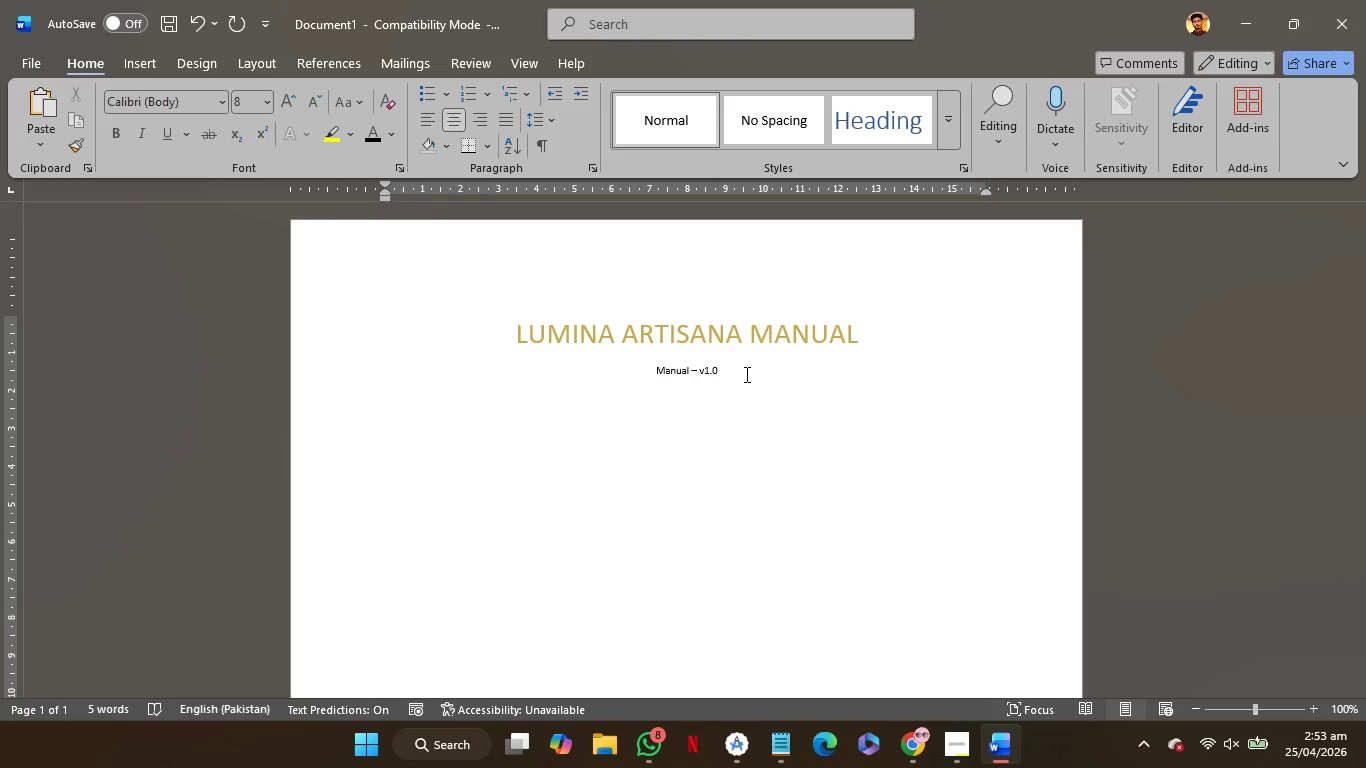 
wait(7.08)
 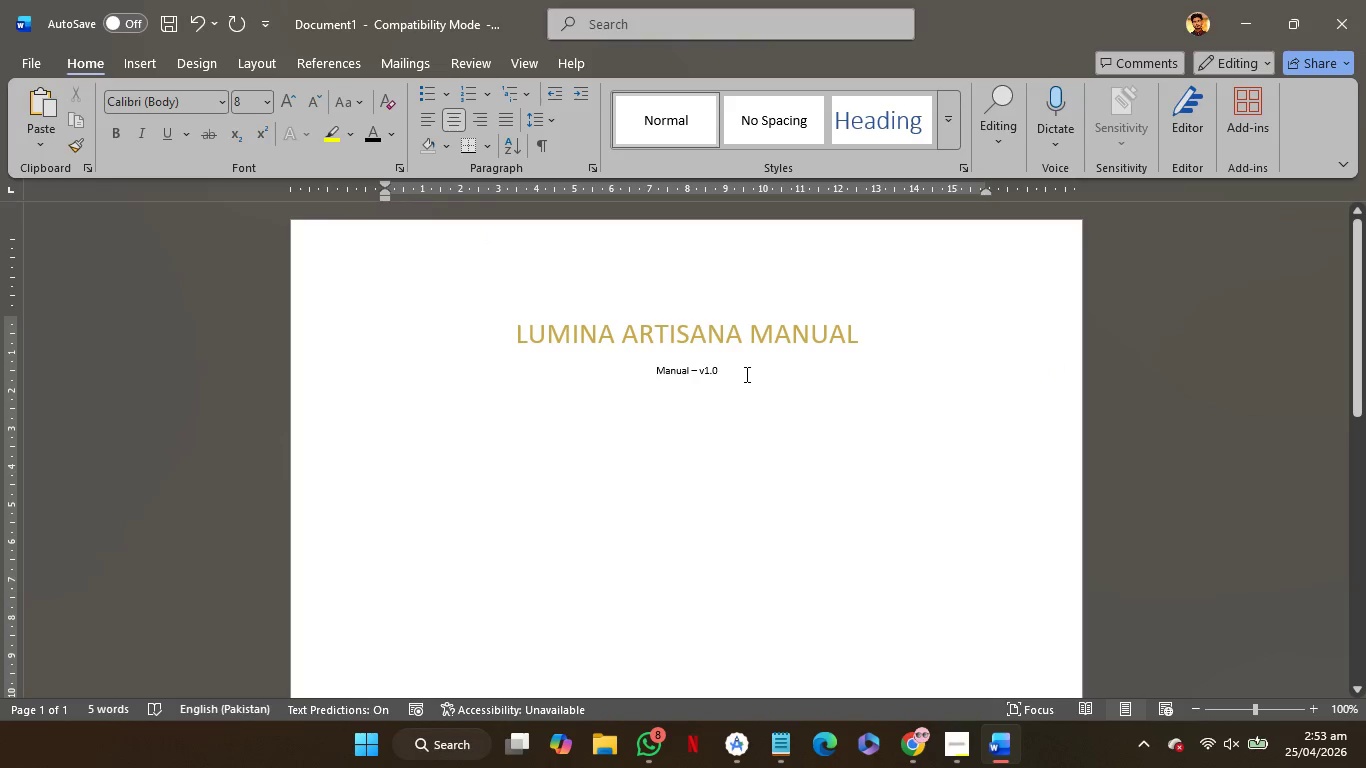 
left_click([140, 60])
 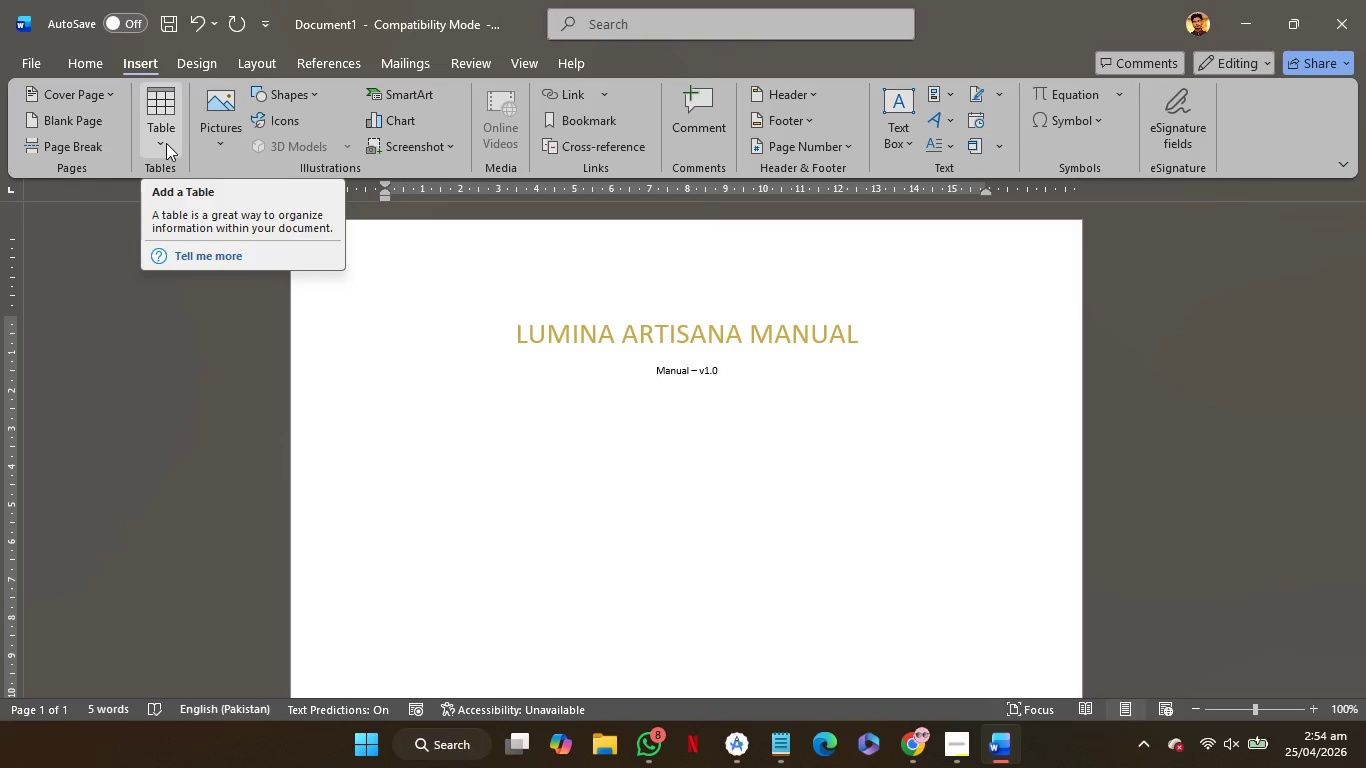 
wait(17.83)
 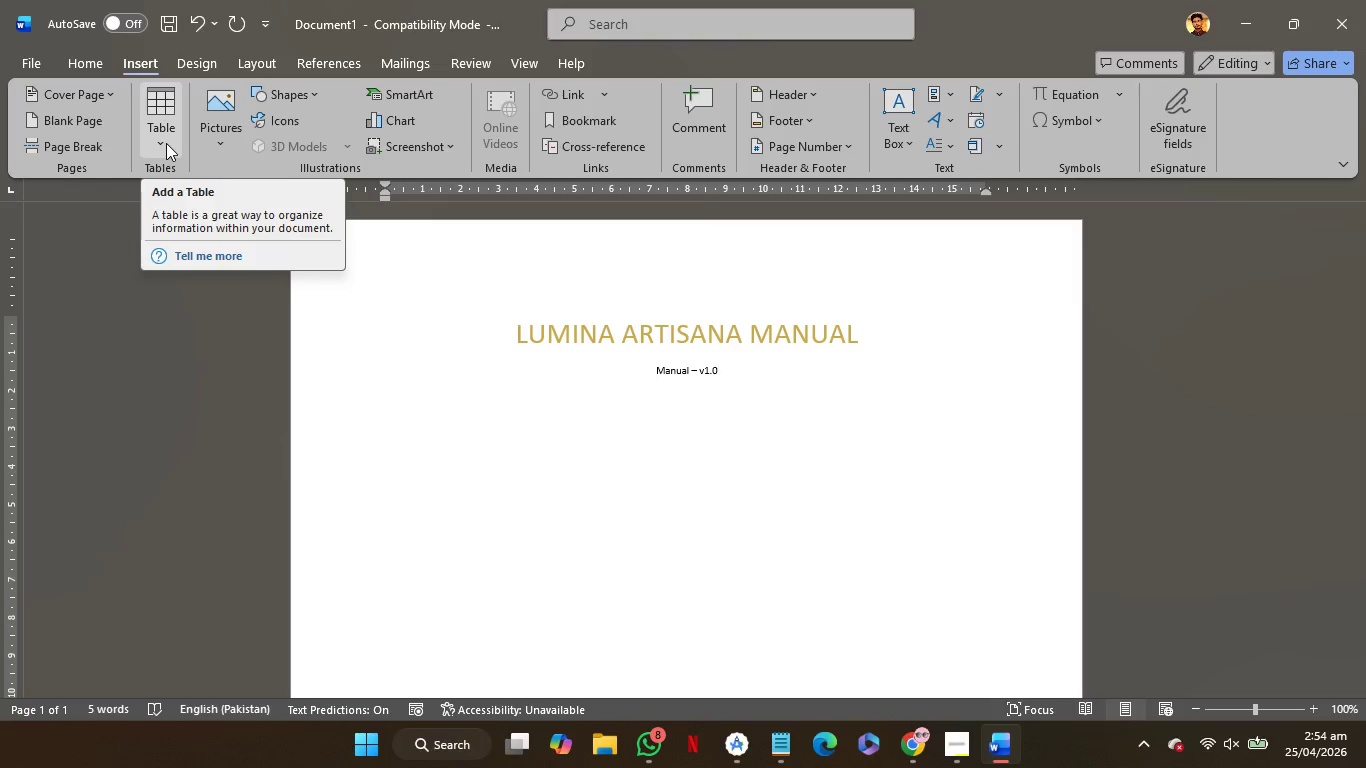 
left_click([745, 365])
 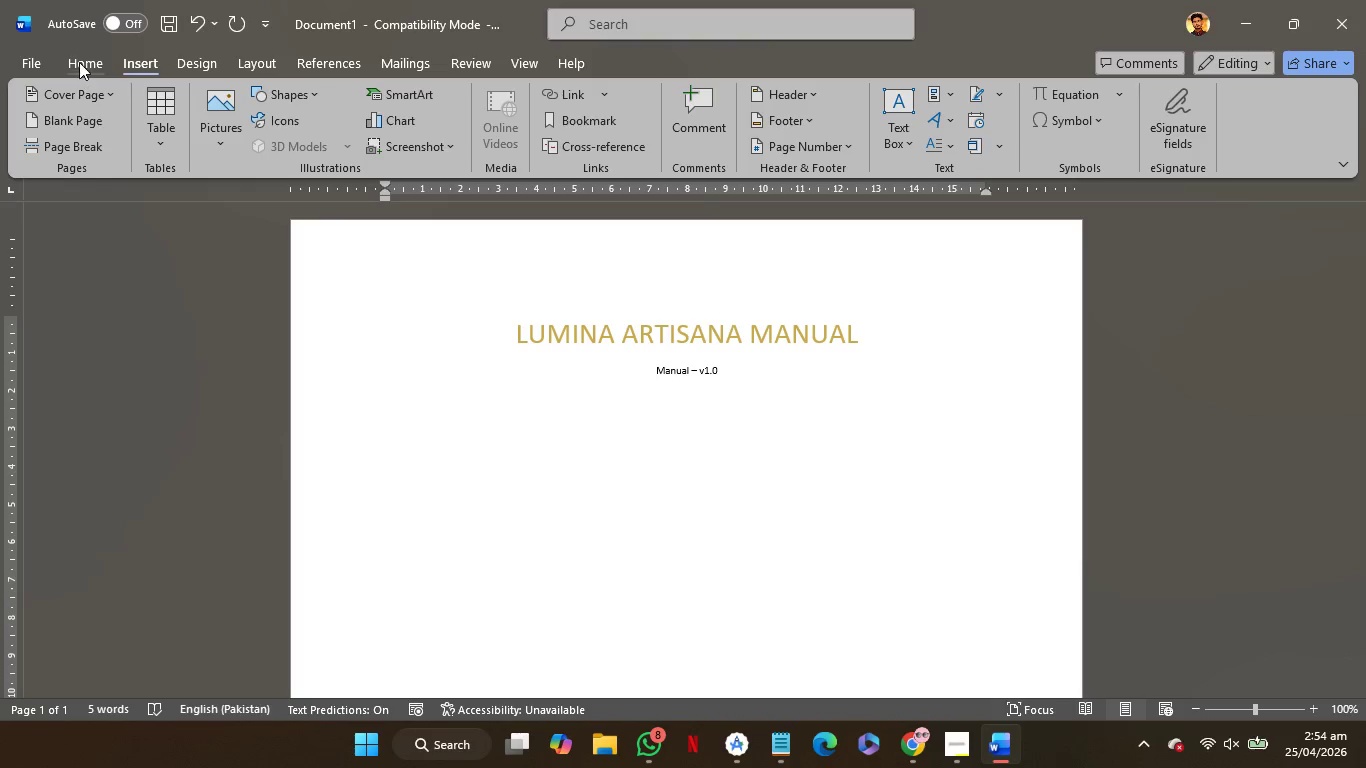 
left_click([80, 60])
 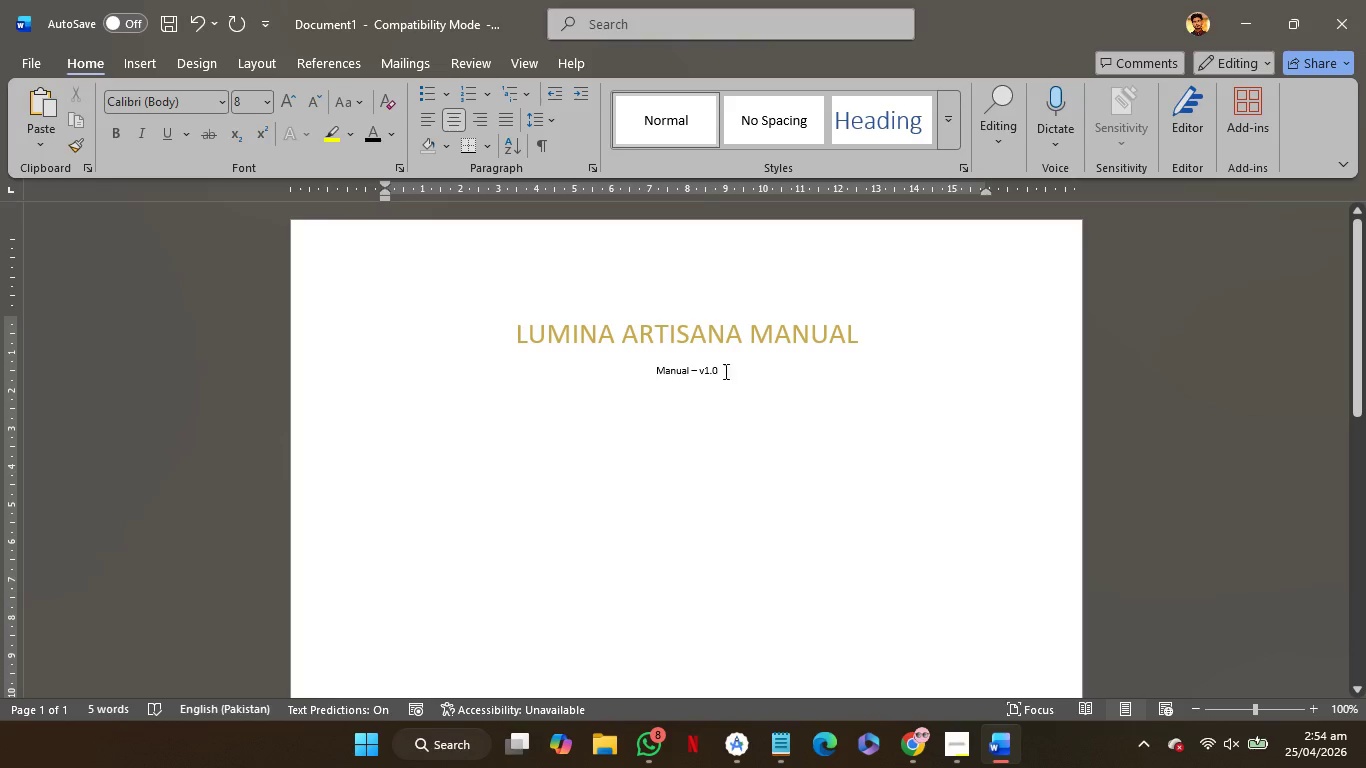 
double_click([671, 371])
 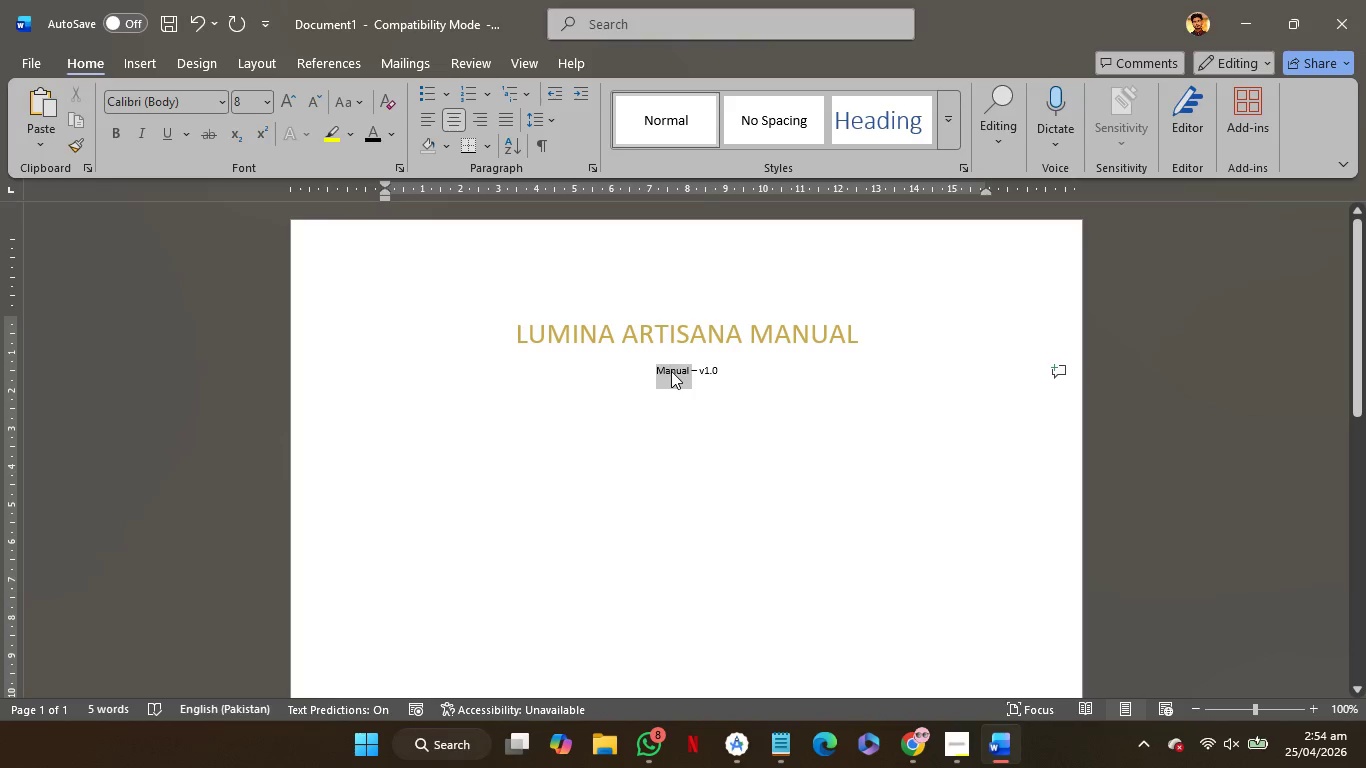 
triple_click([671, 371])
 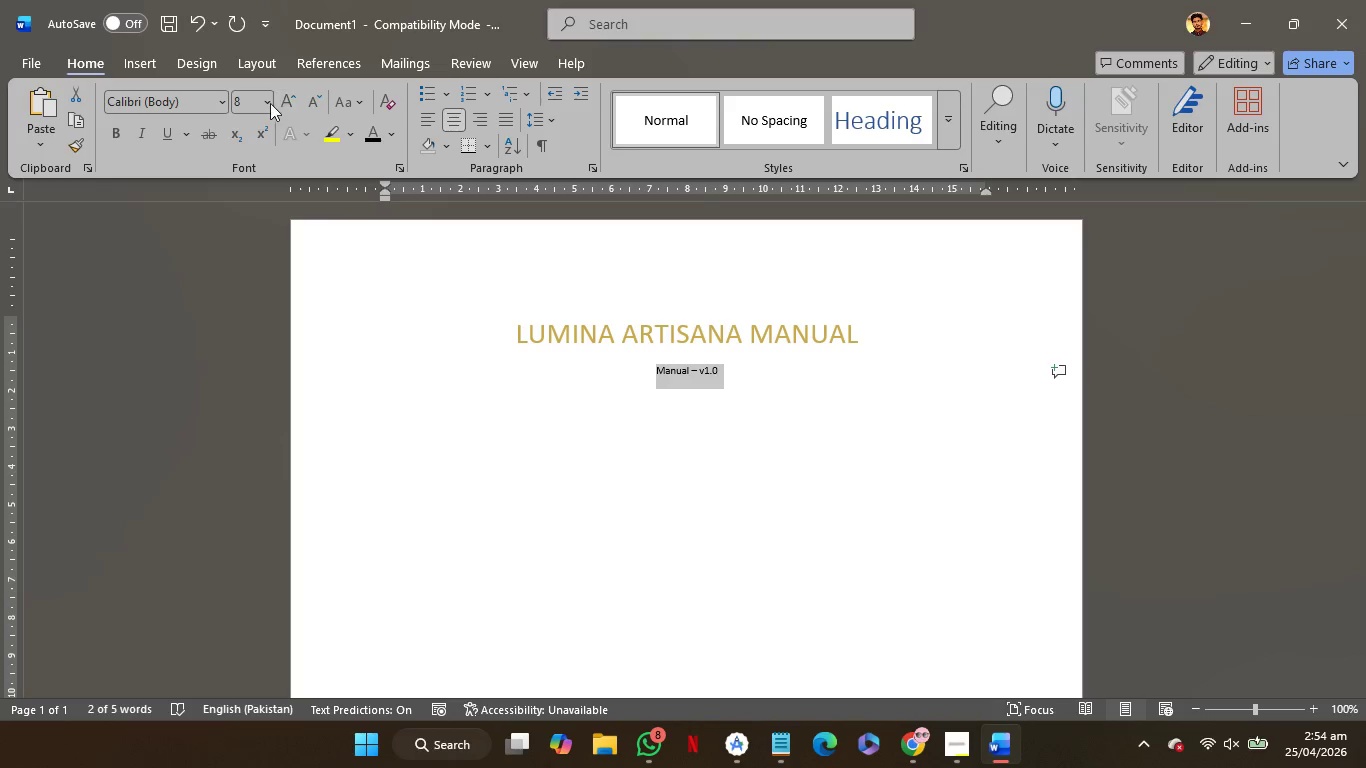 
left_click([266, 101])
 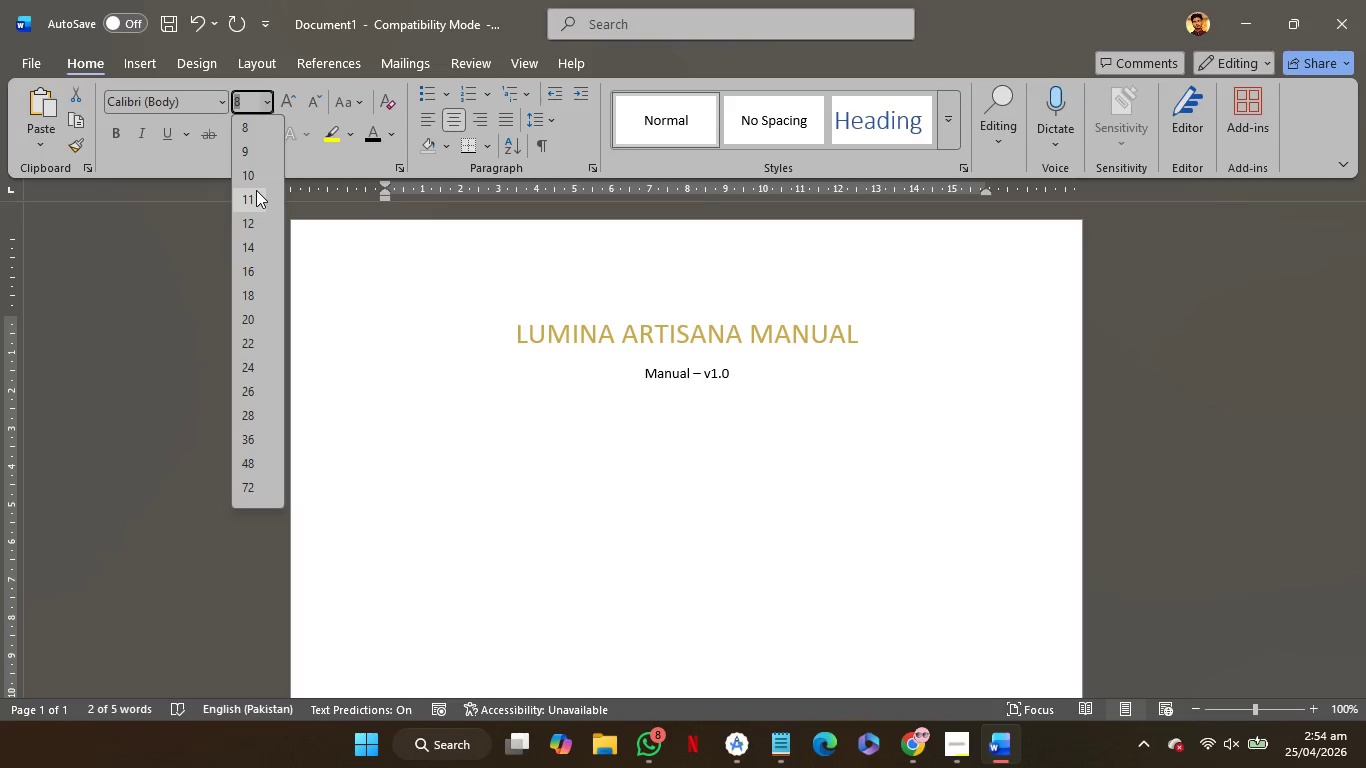 
left_click([256, 190])
 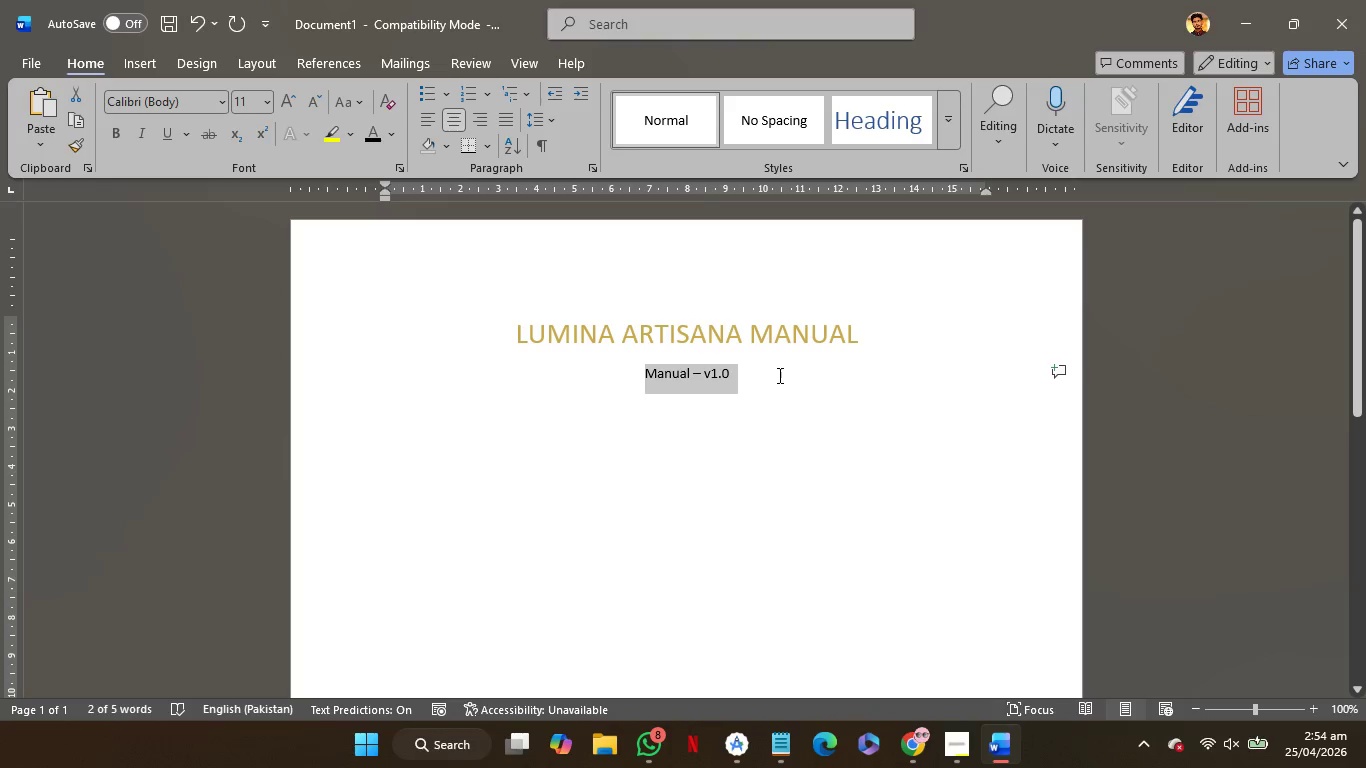 
left_click([777, 376])
 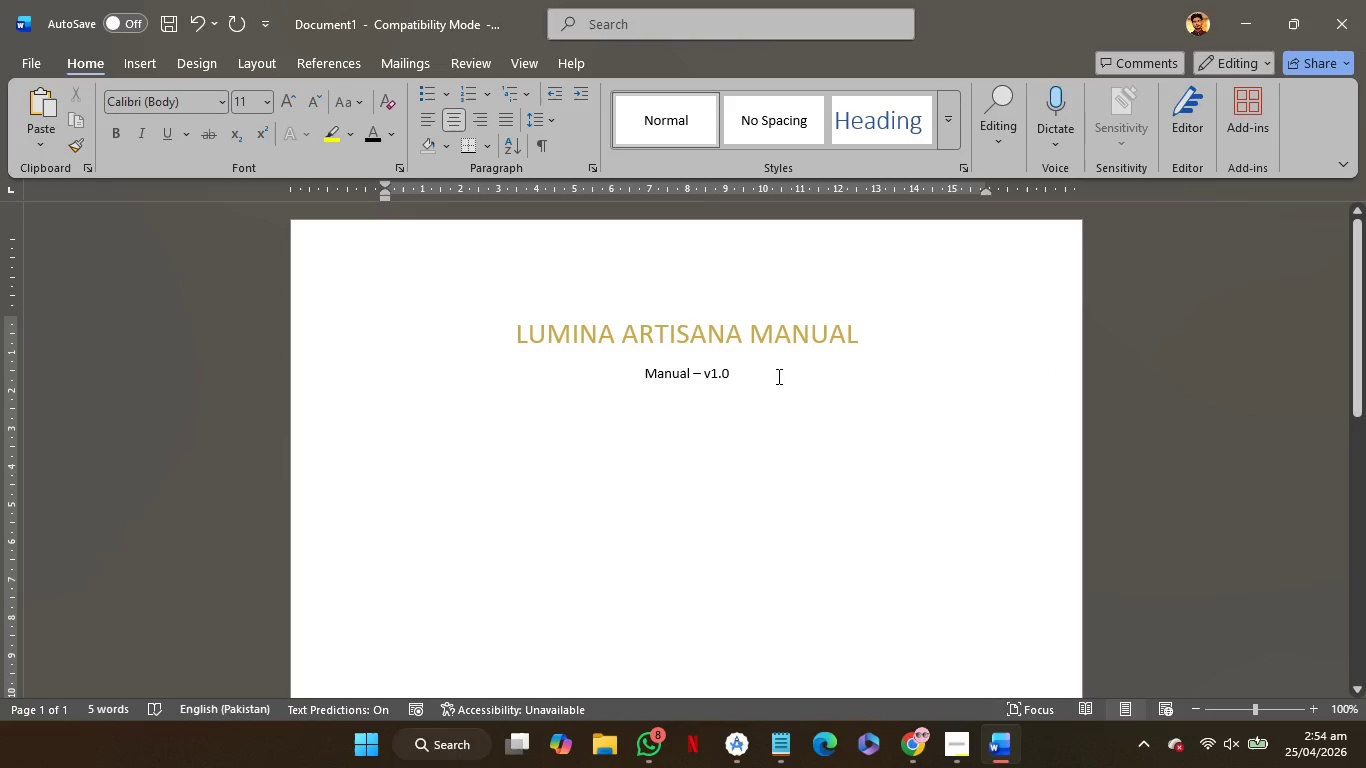 
key(Enter)
 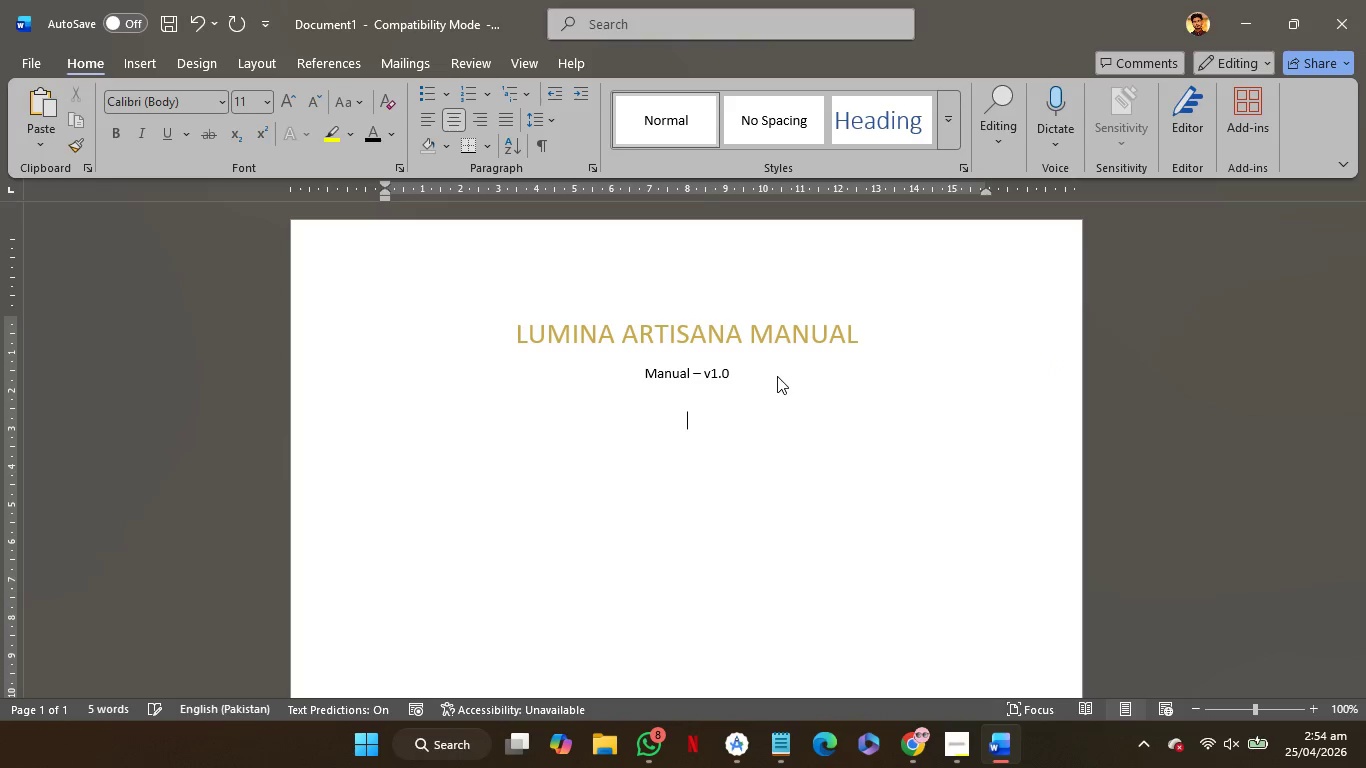 
key(Enter)
 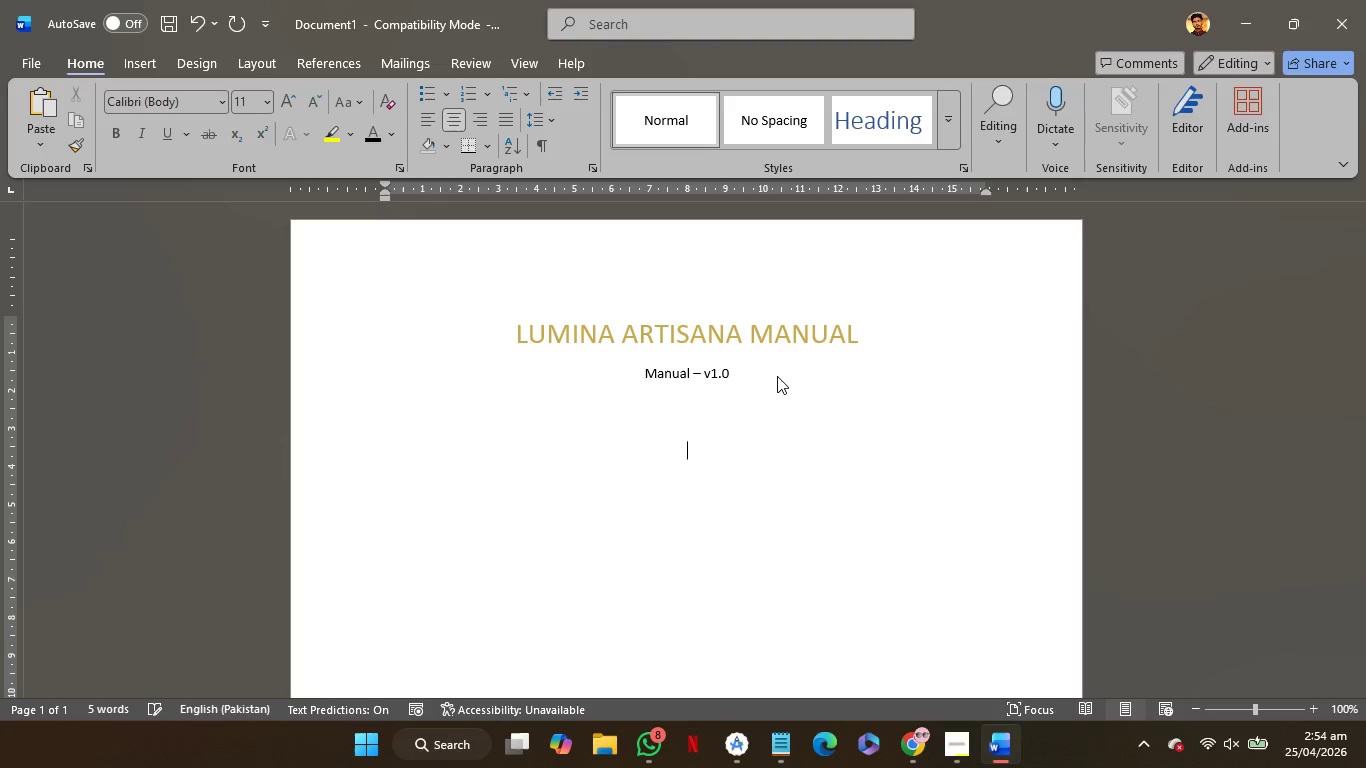 
key(Enter)
 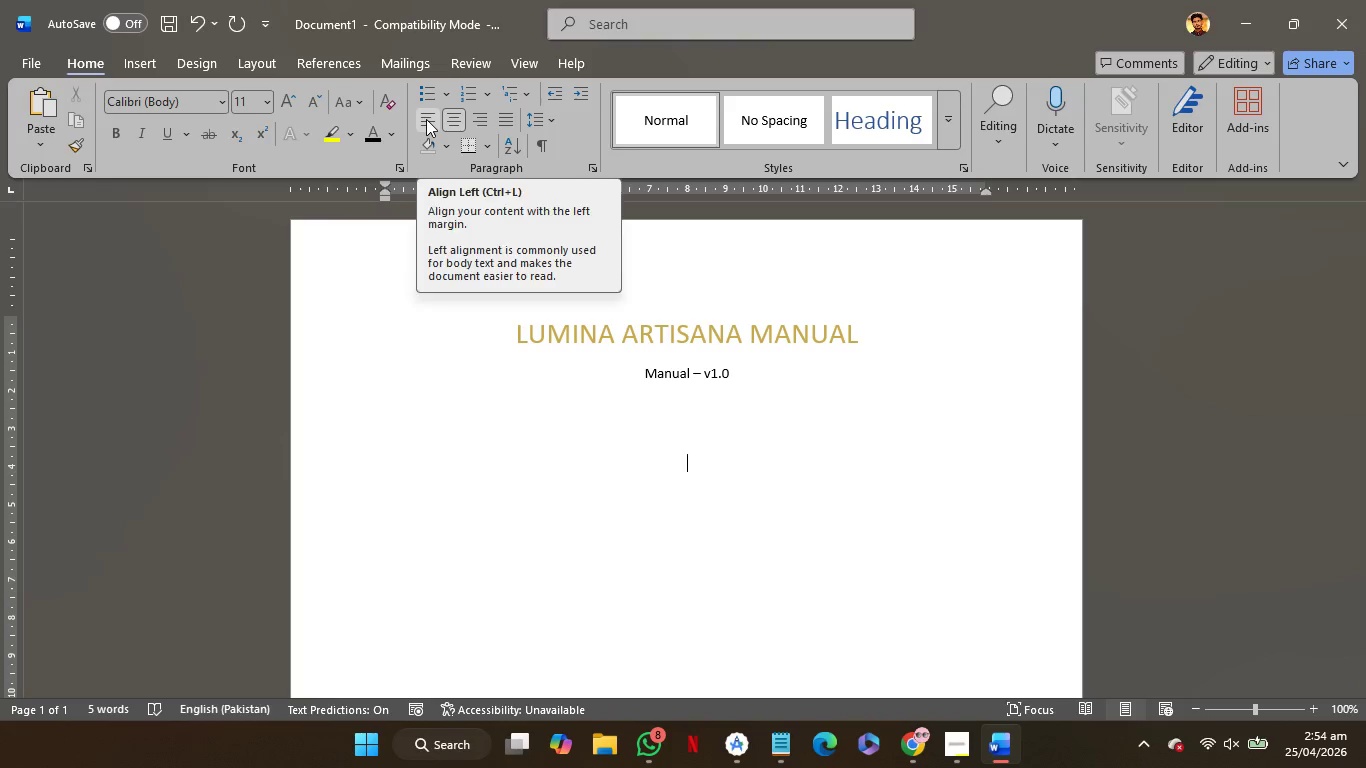 
left_click([426, 119])
 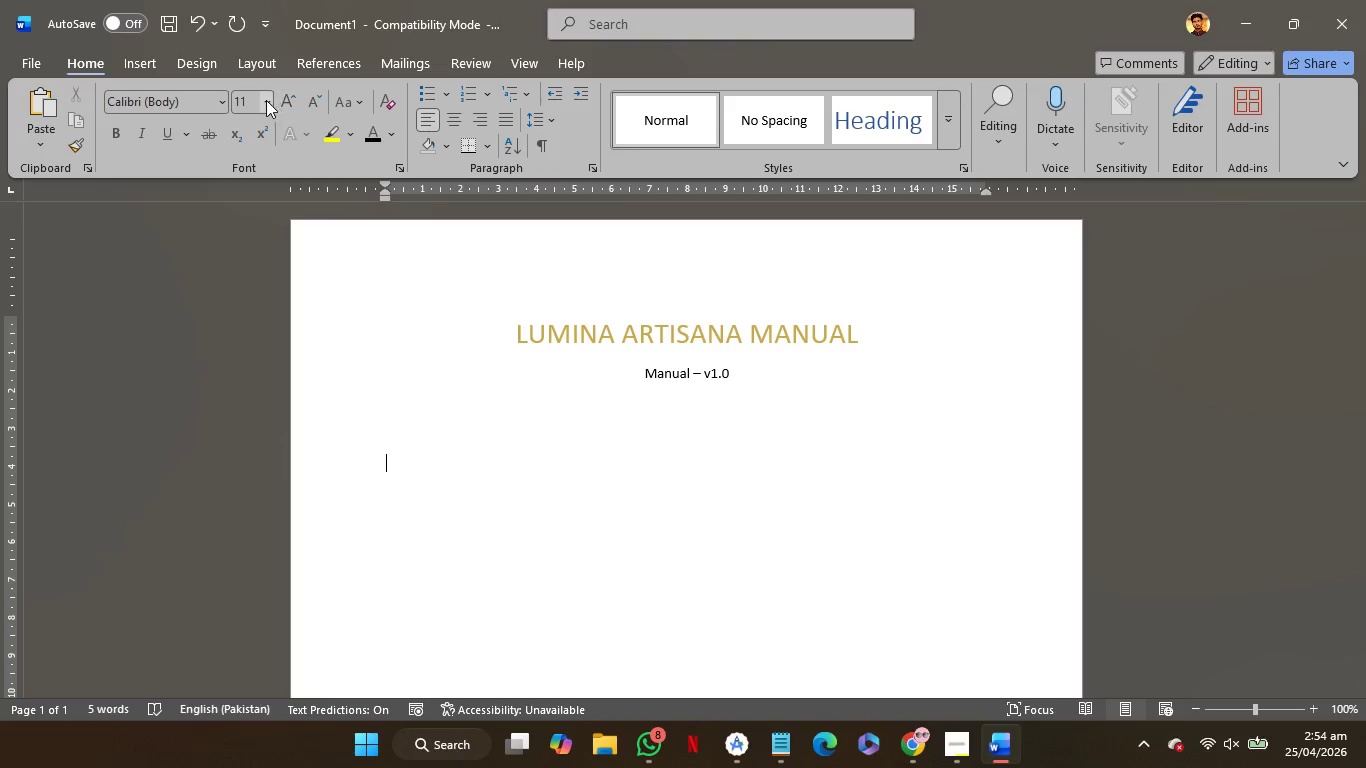 
left_click([265, 100])
 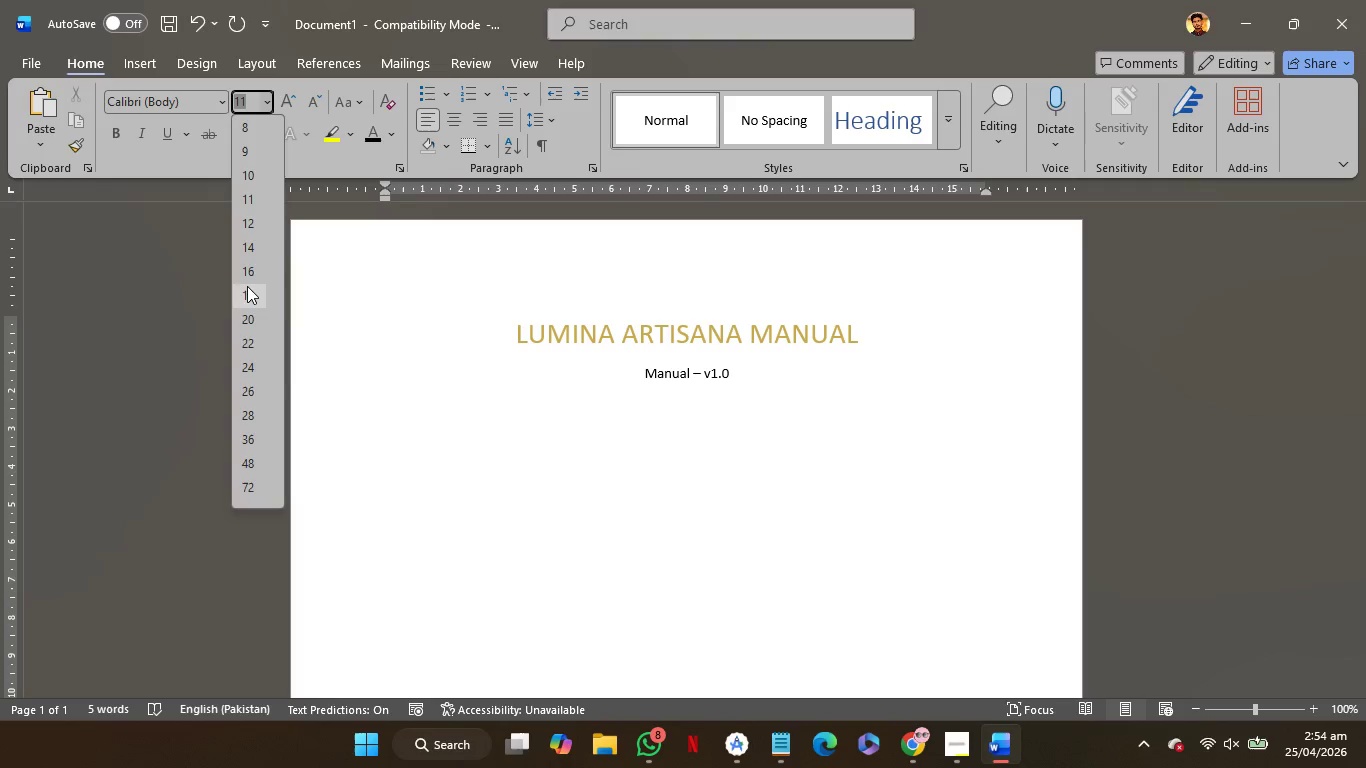 
wait(9.88)
 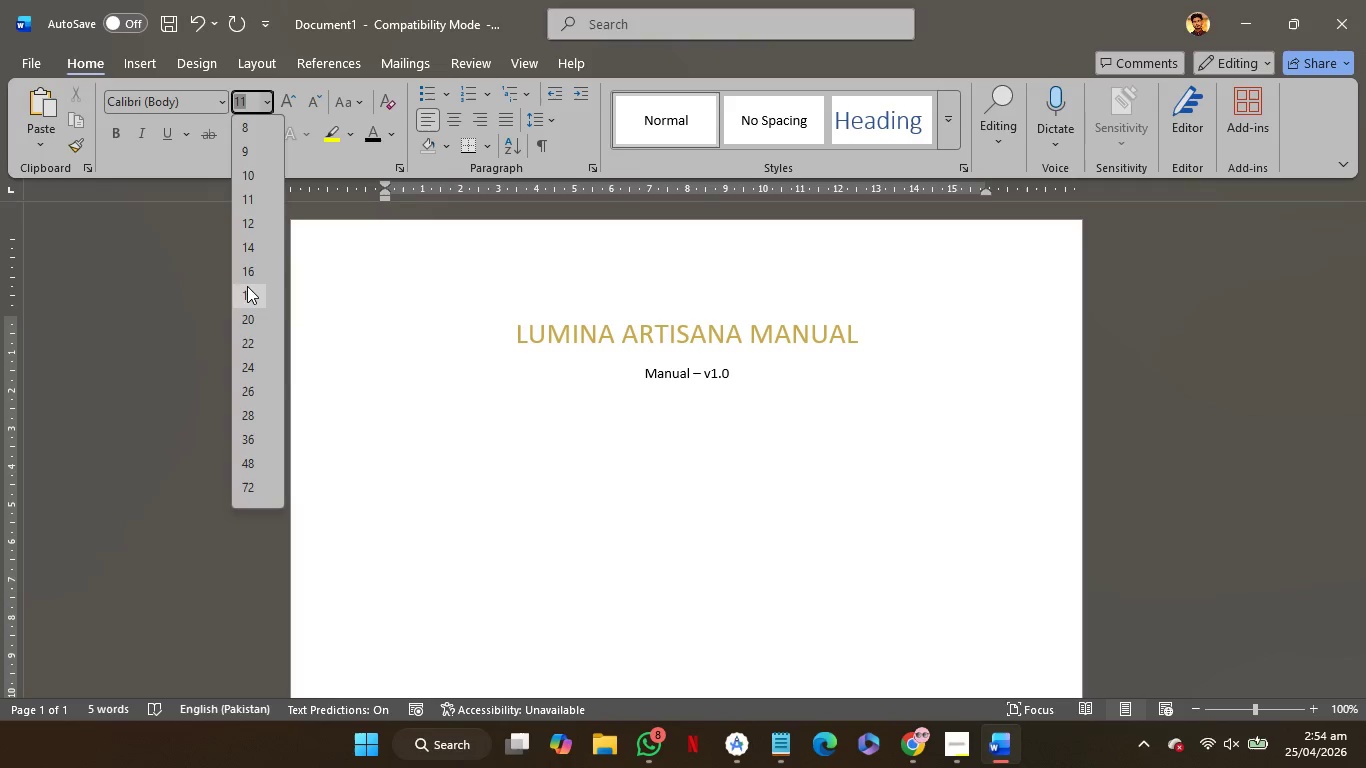 
left_click([251, 247])
 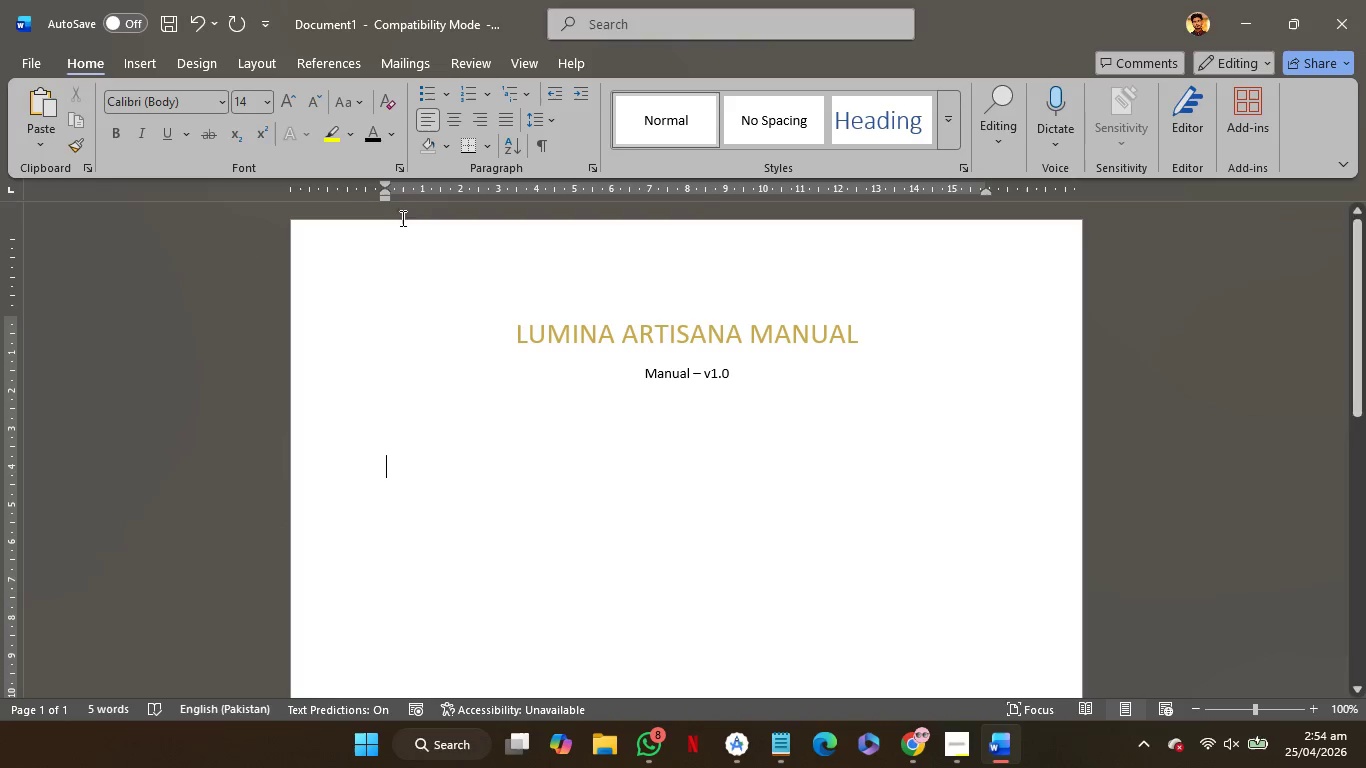 
left_click([144, 56])
 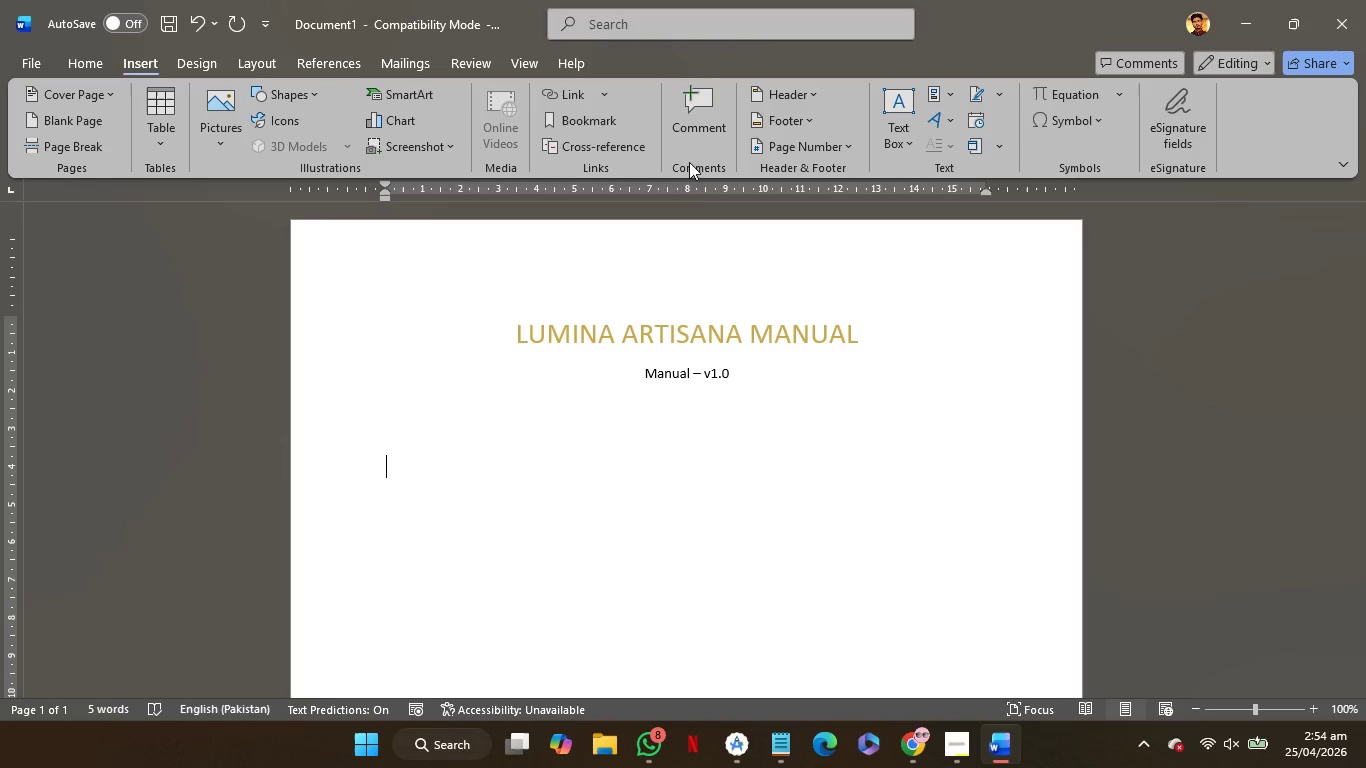 
left_click([602, 90])
 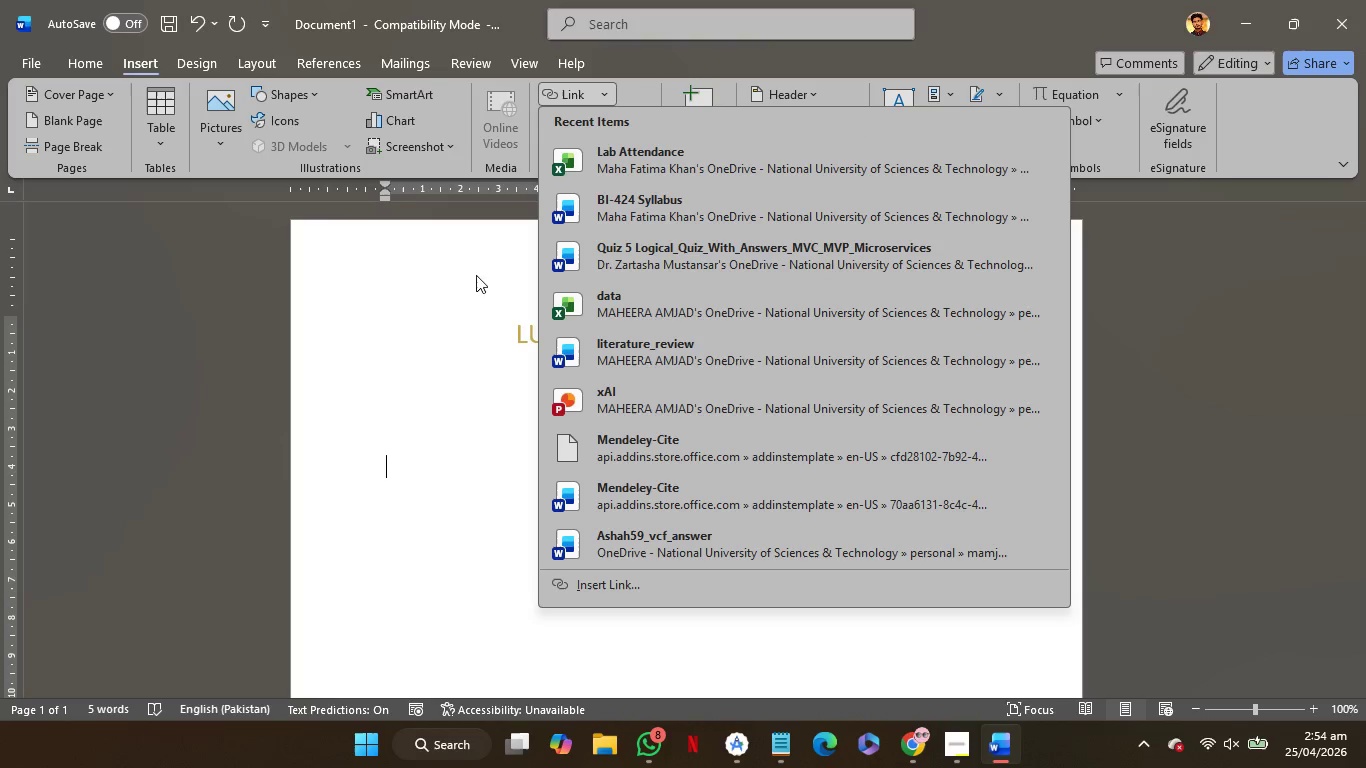 
left_click([403, 358])
 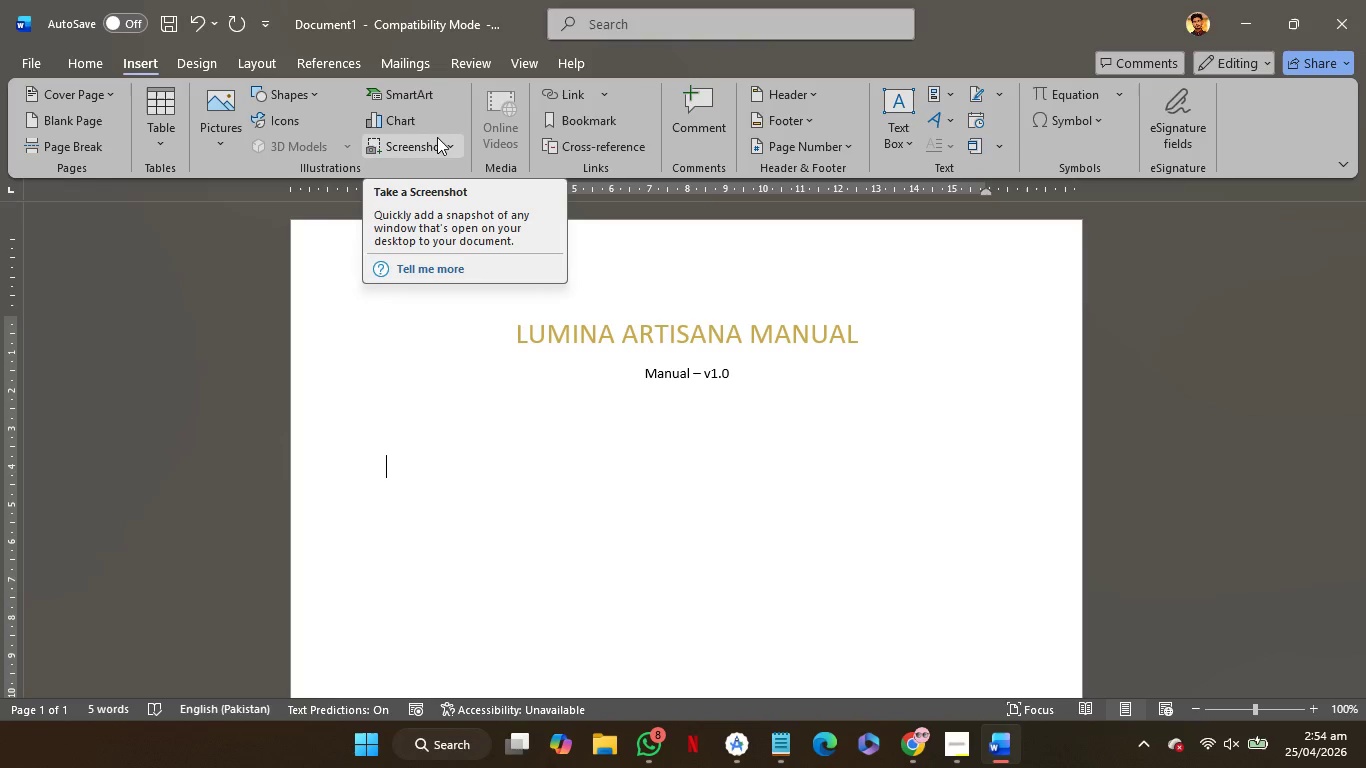 
wait(13.7)
 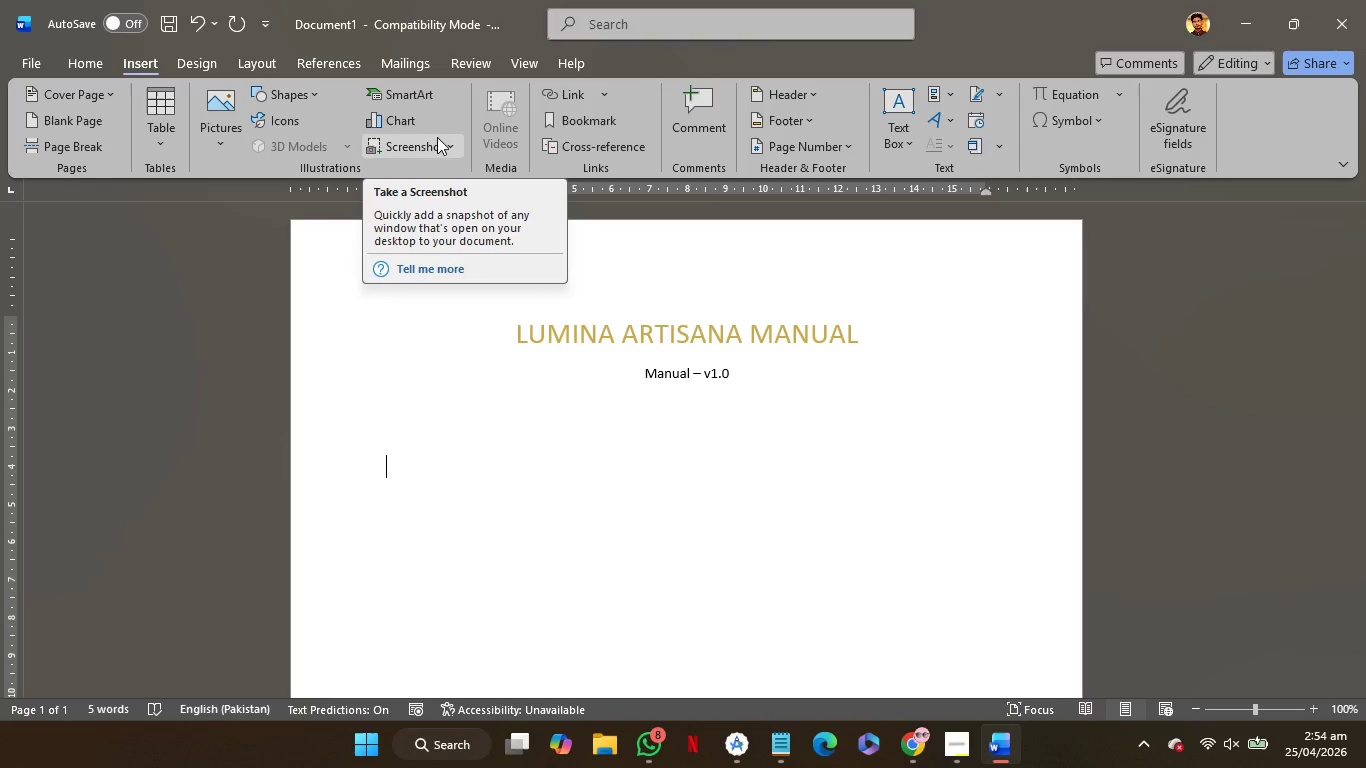 
left_click([83, 57])
 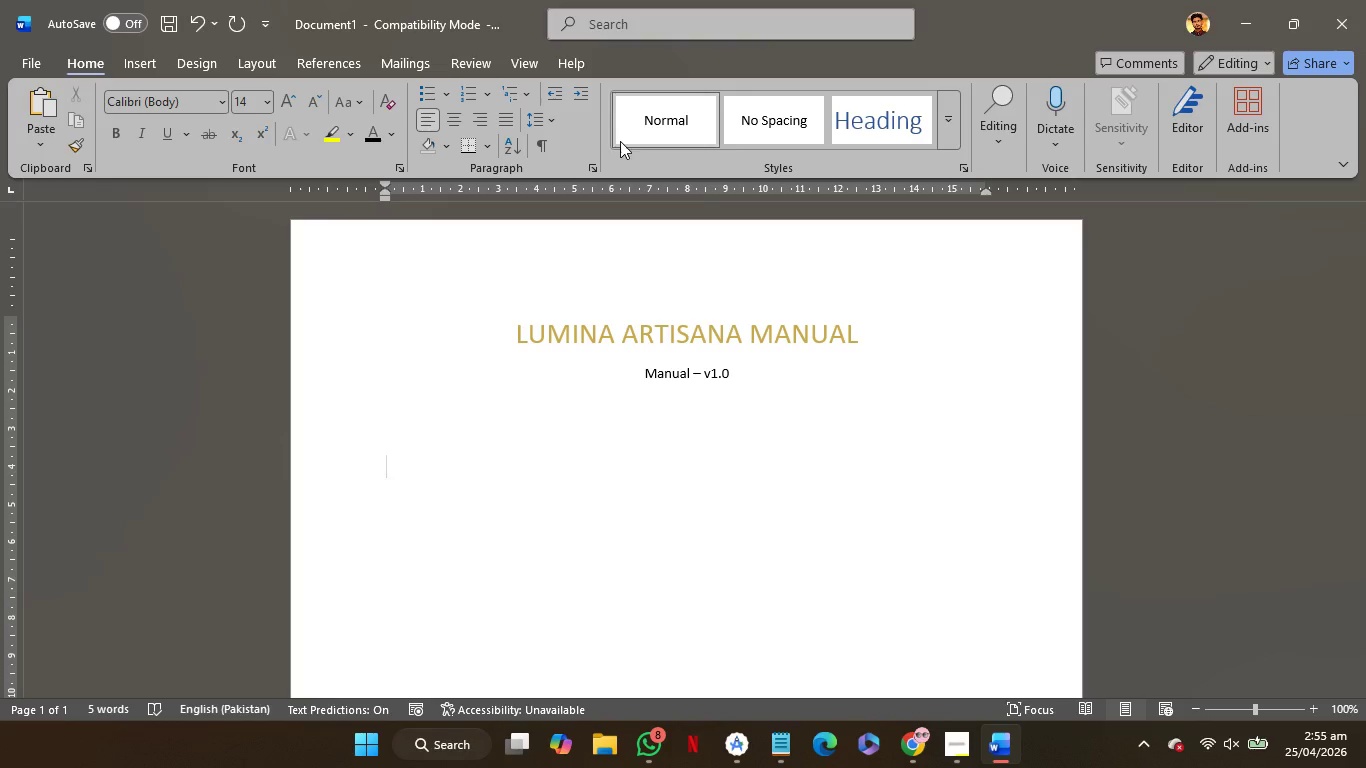 
left_click([997, 145])
 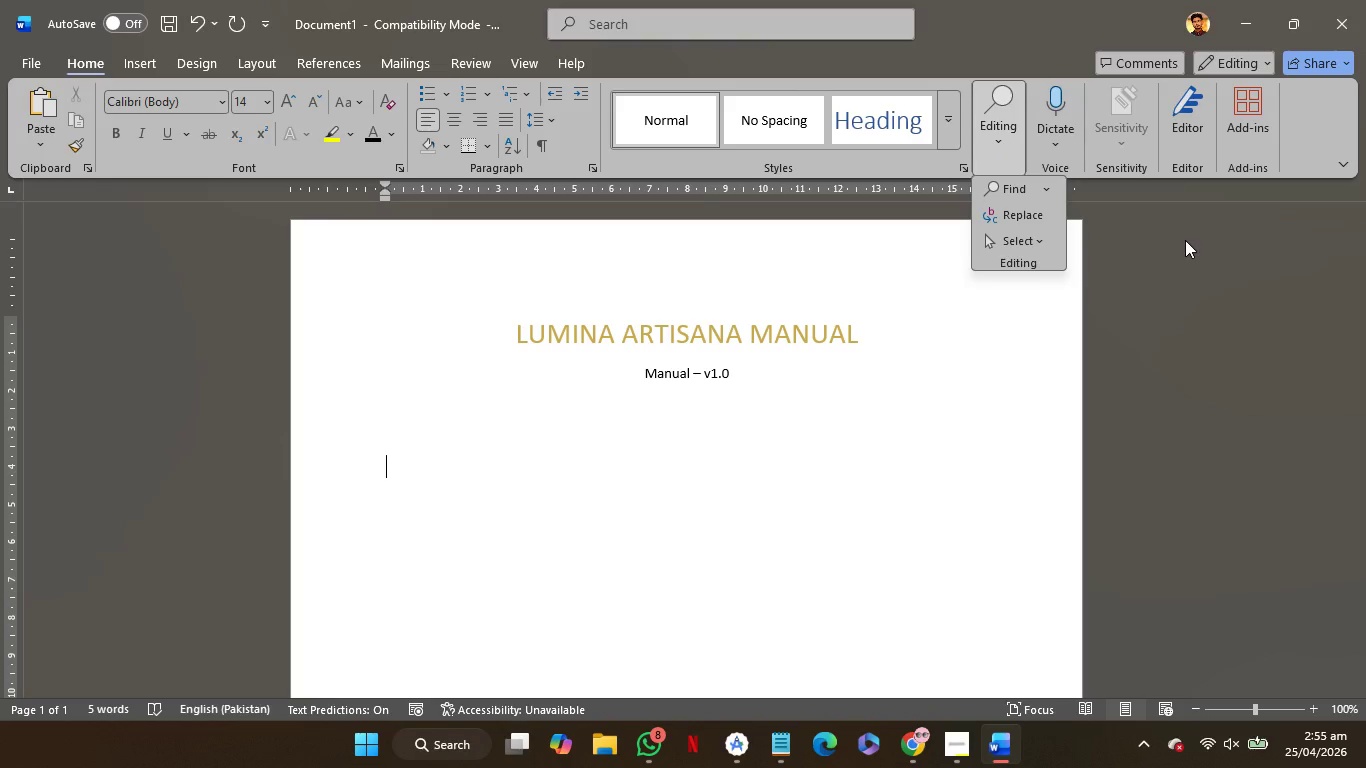 
left_click([1185, 240])
 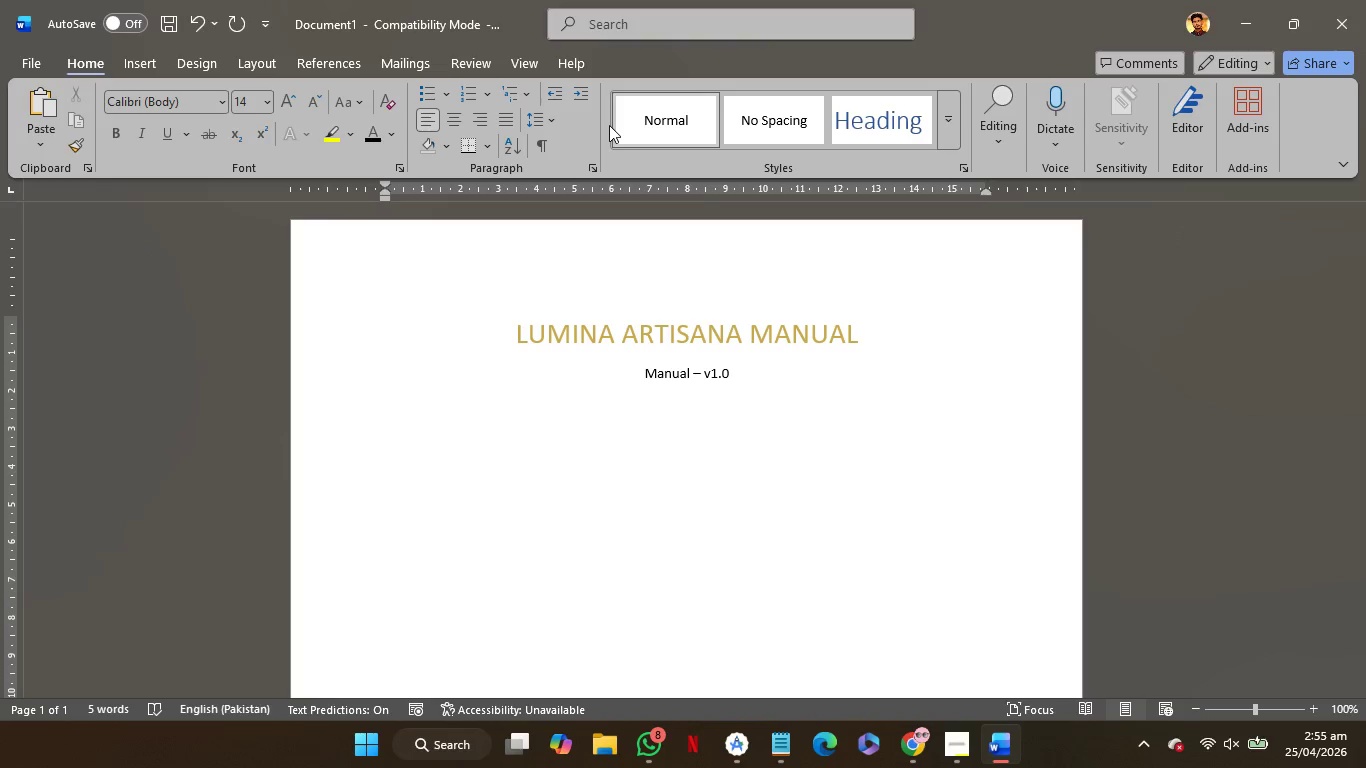 
wait(5.22)
 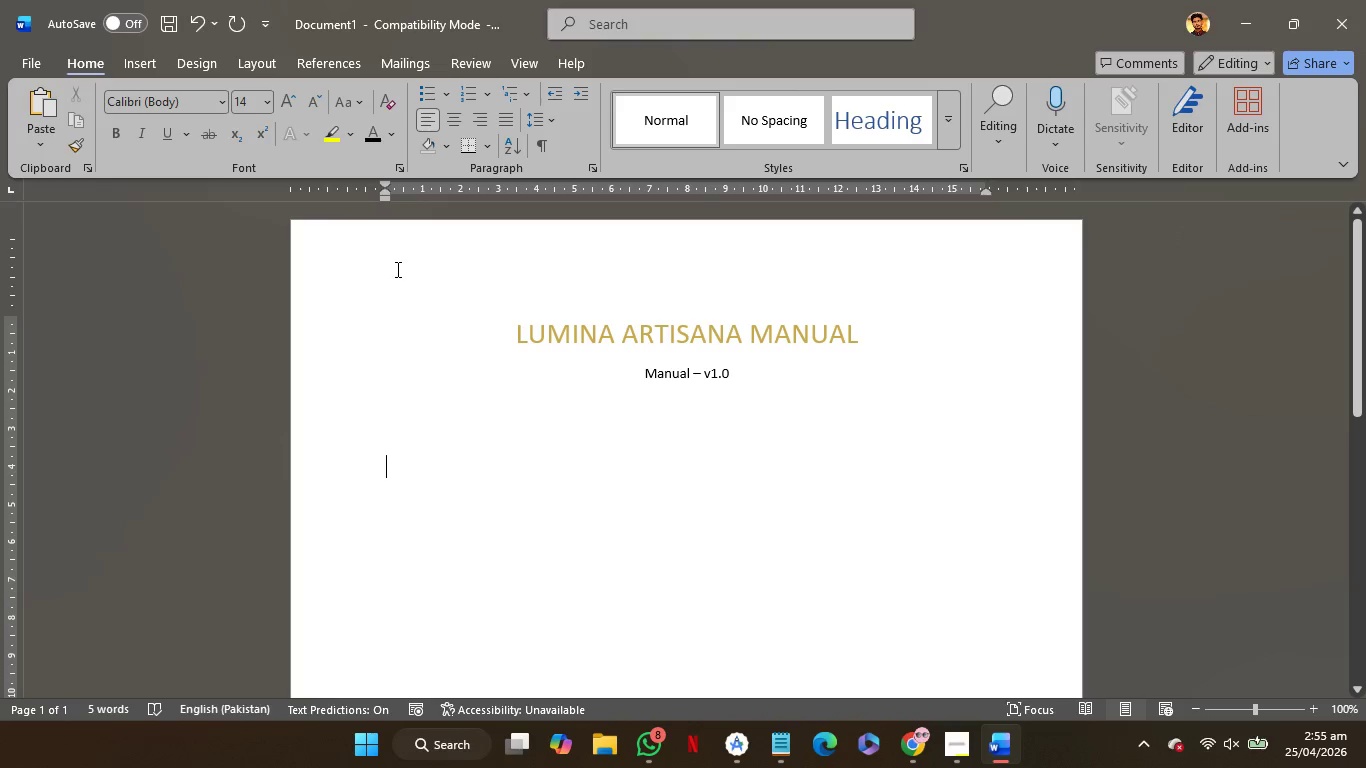 
mouse_move([465, 98])
 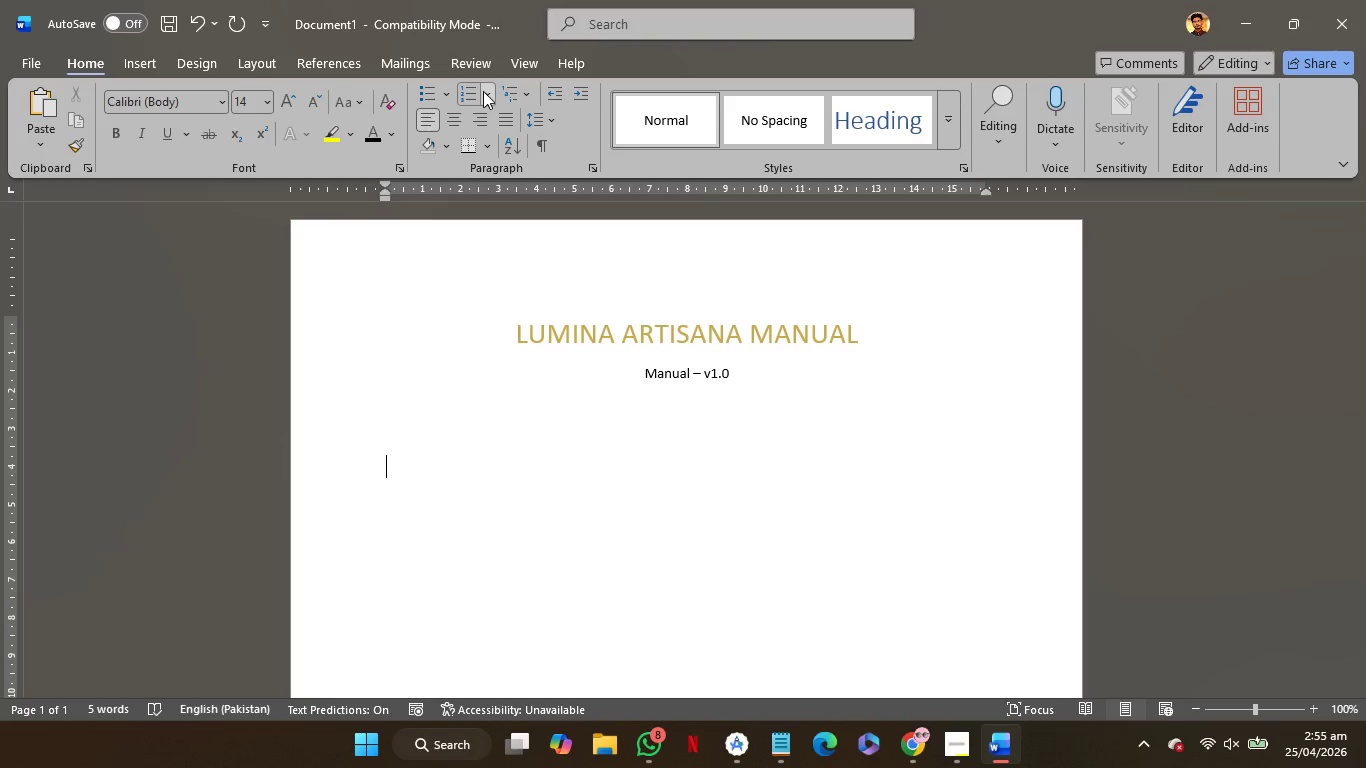 
left_click([482, 90])
 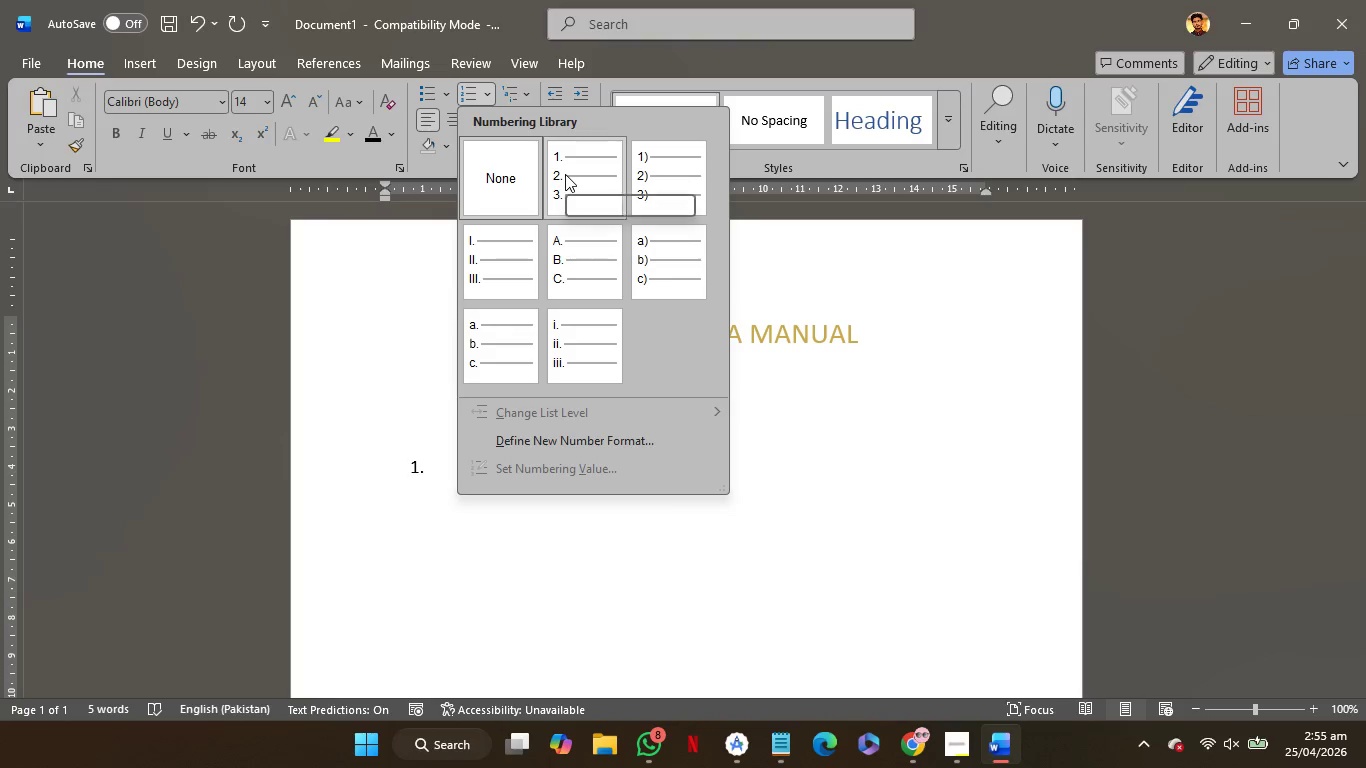 
left_click([565, 174])
 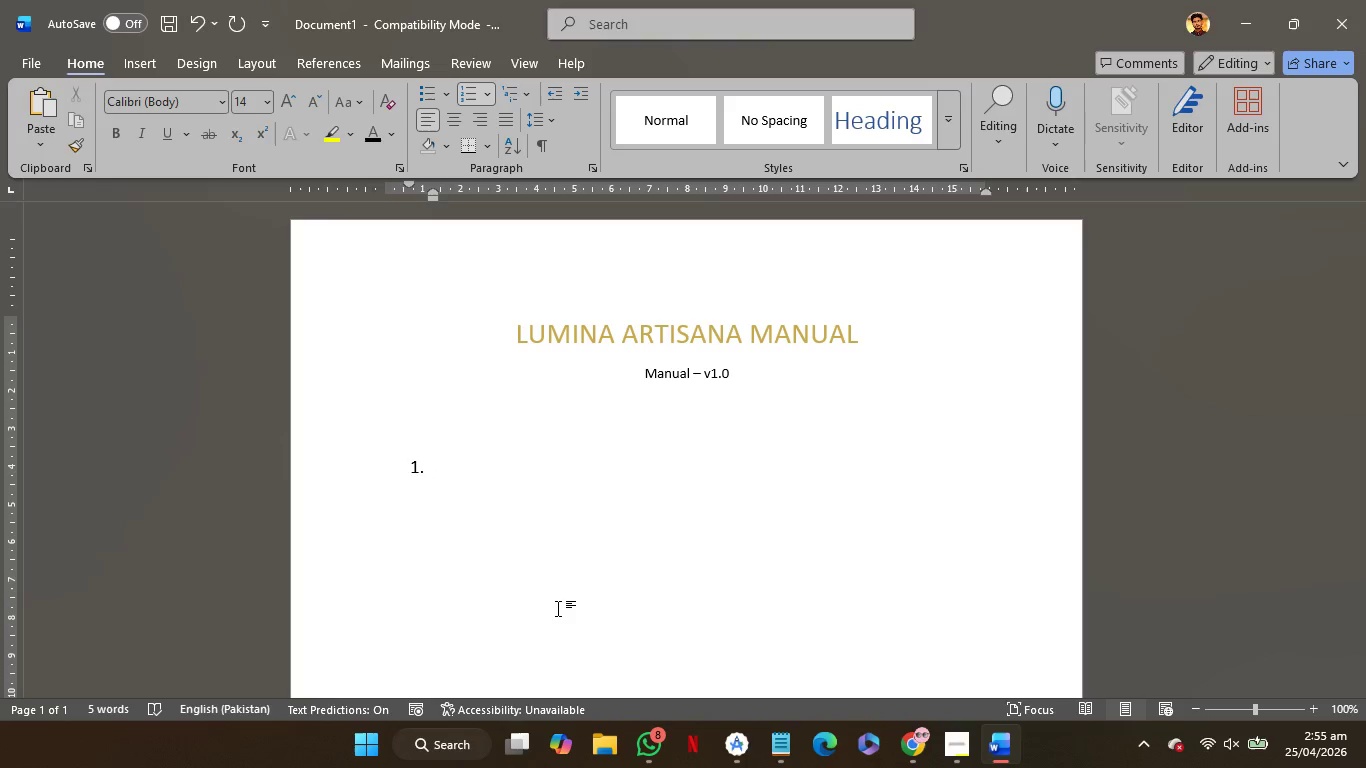 
wait(39.34)
 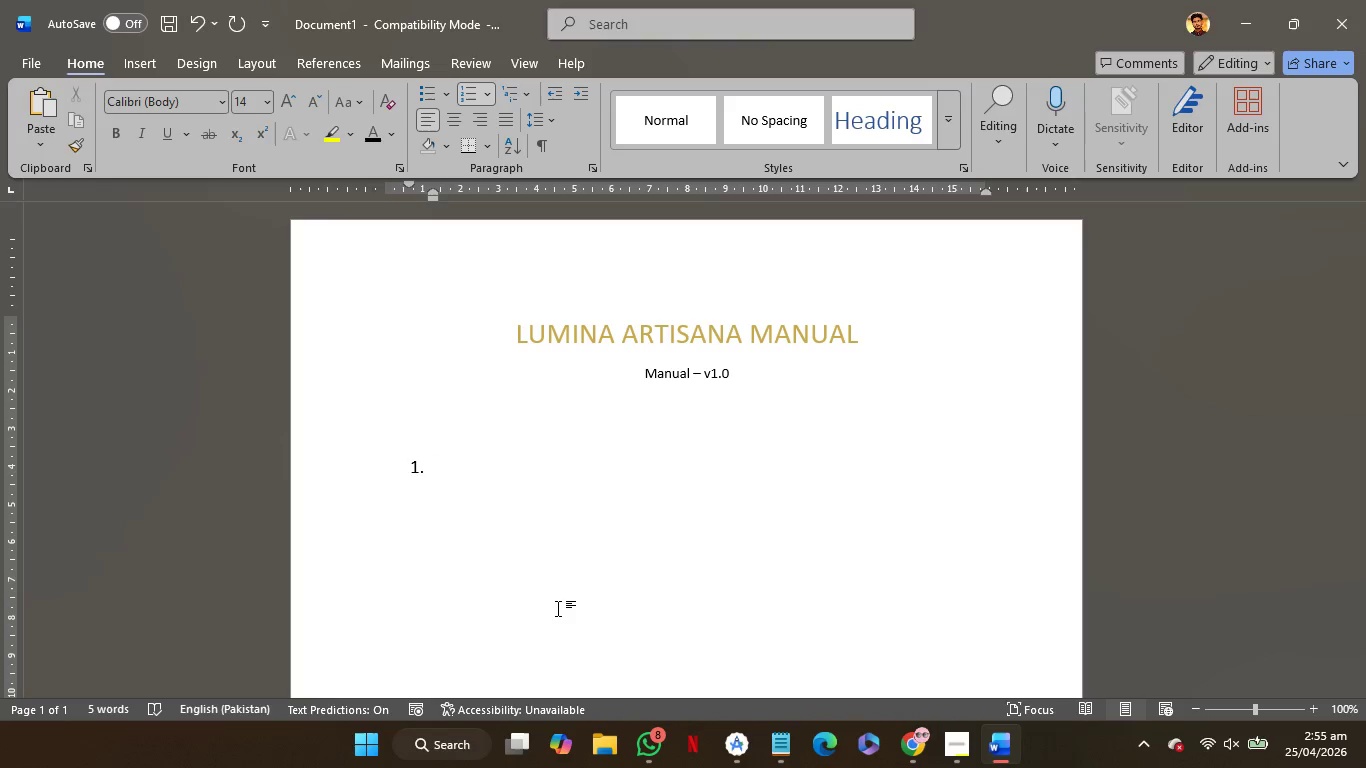 
type(Getting Started)
 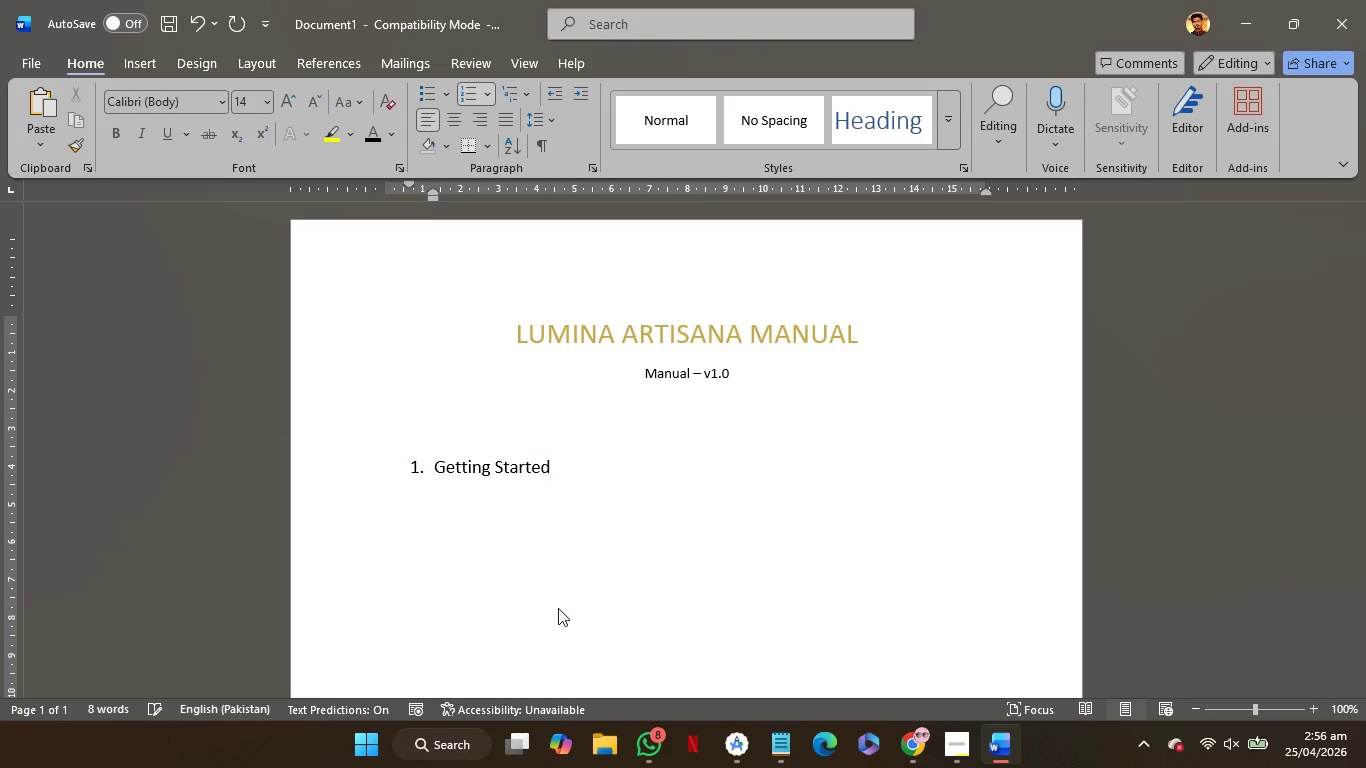 
key(Enter)
 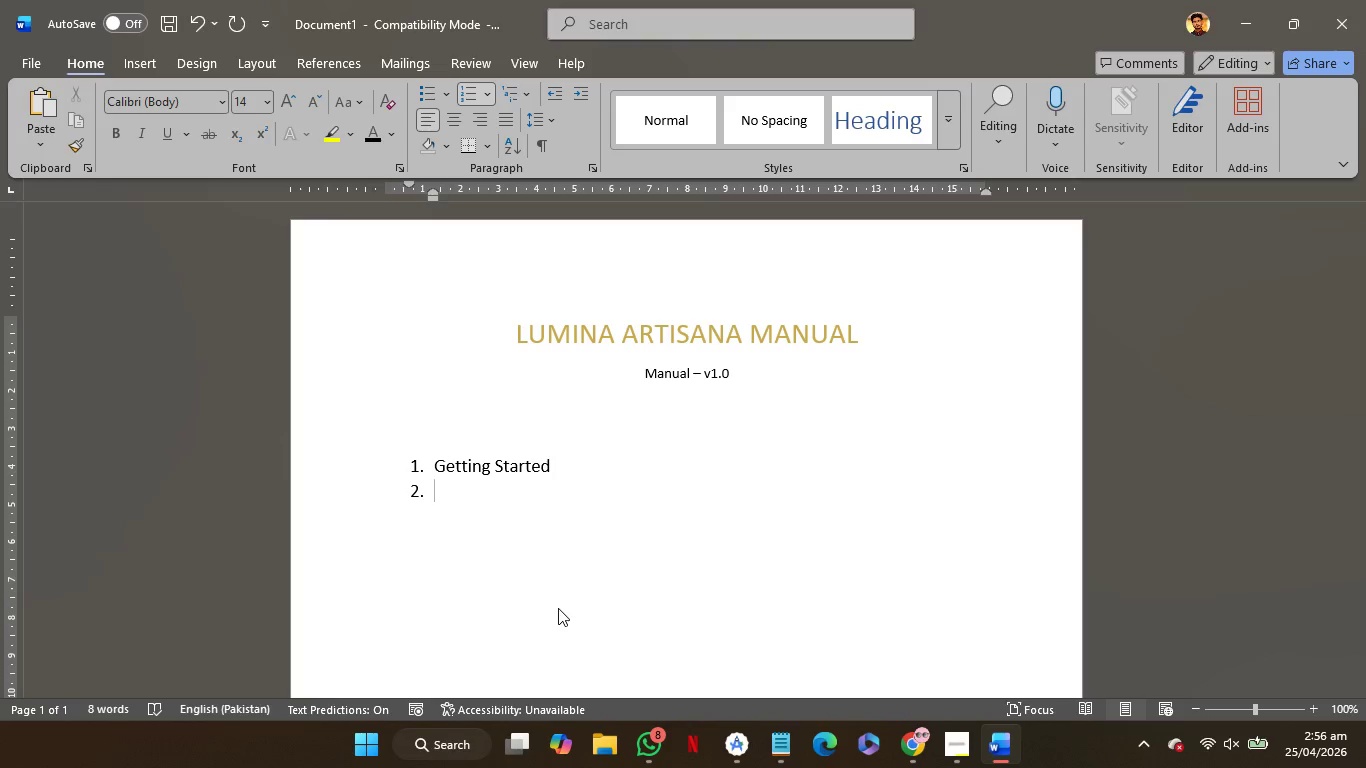 
type(Lead Artisan)
 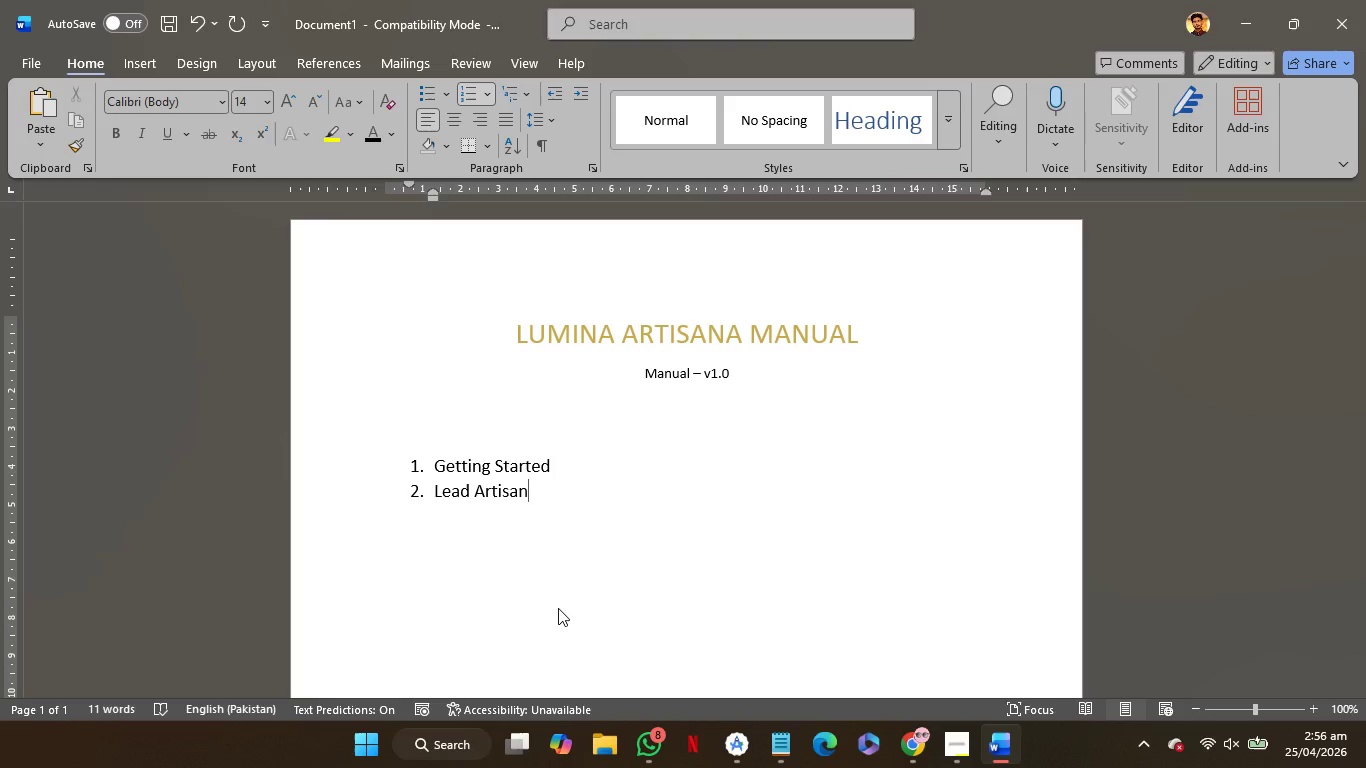 
wait(5.38)
 